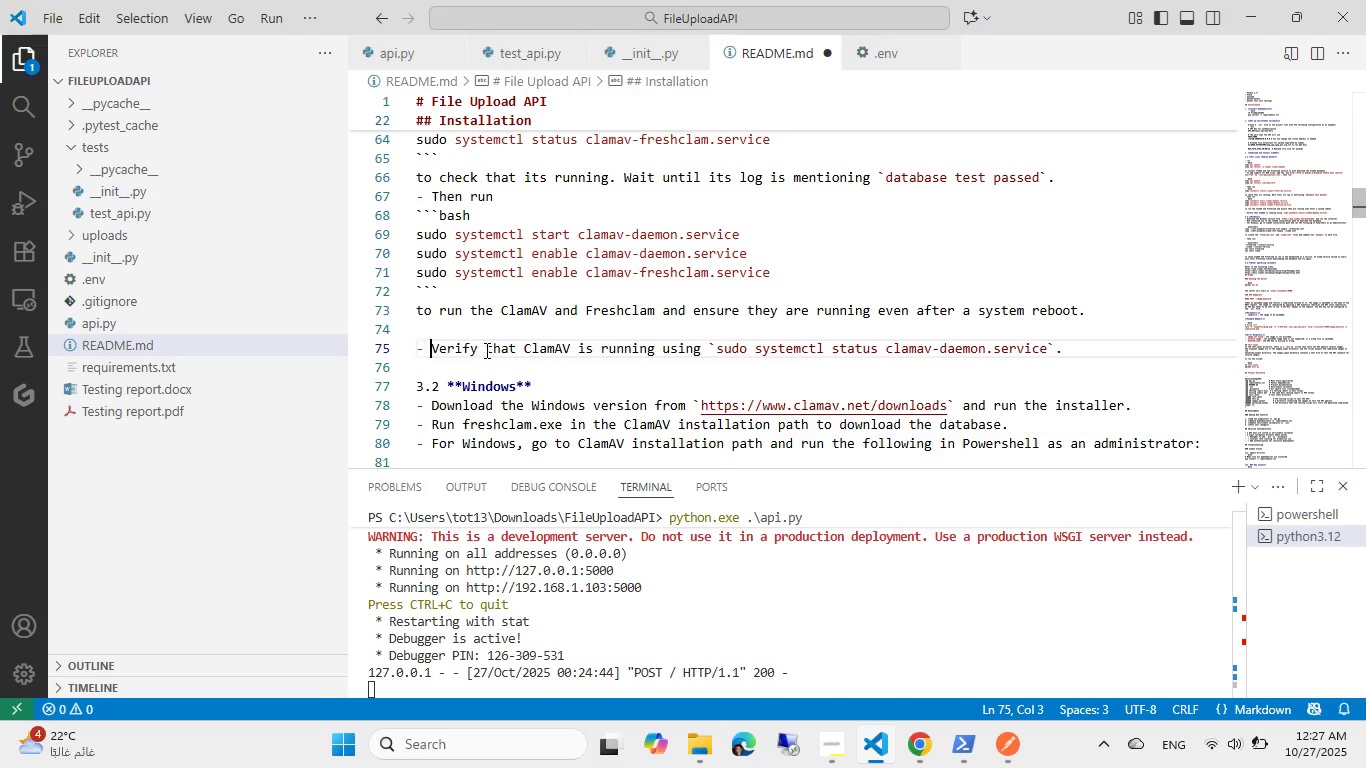 
key(Space)
 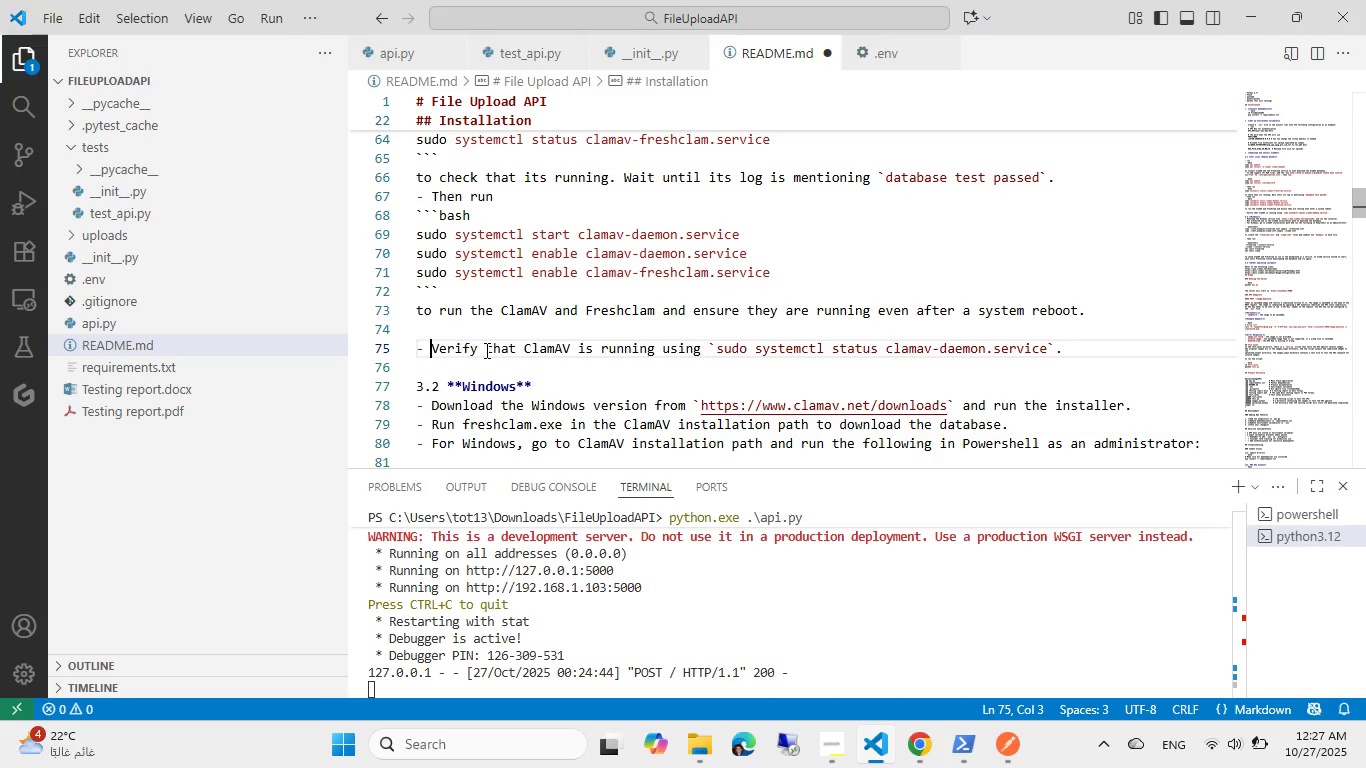 
key(Control+ControlLeft)
 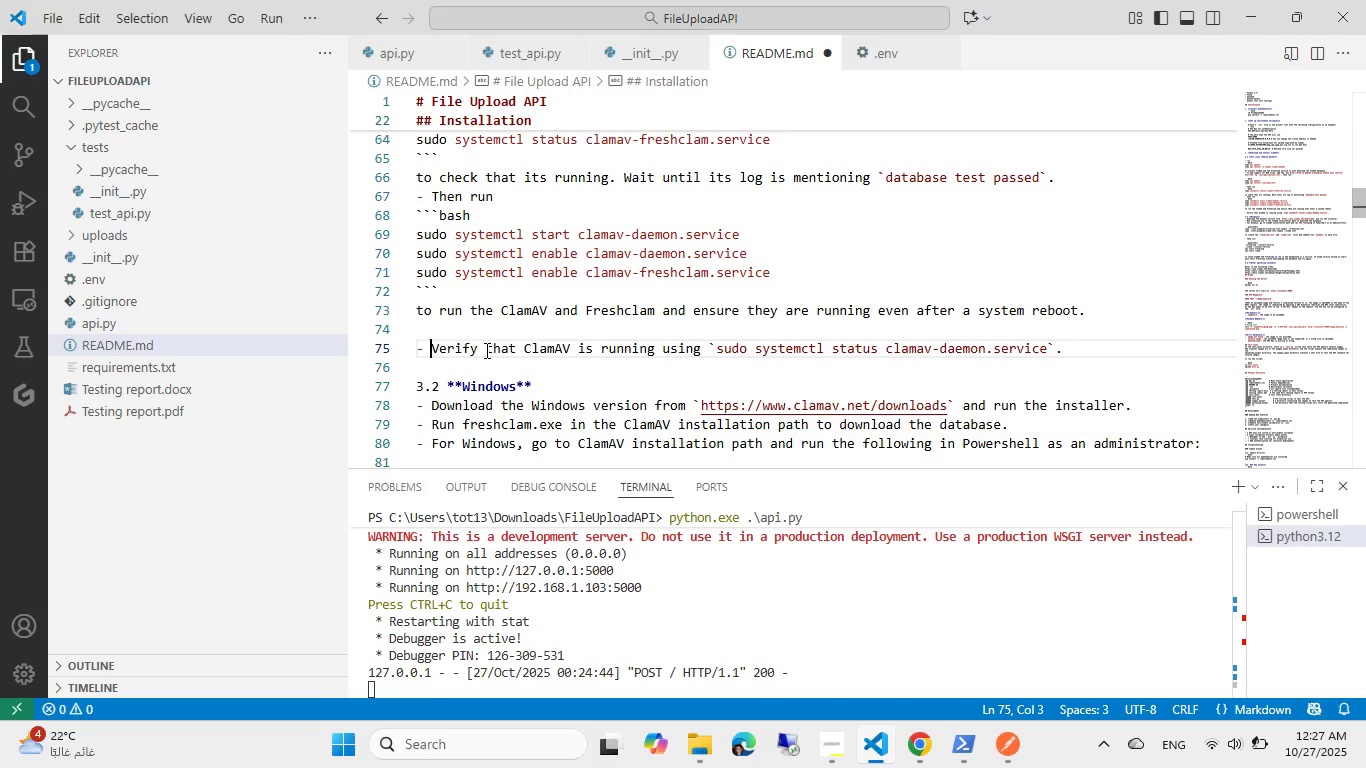 
key(Control+S)
 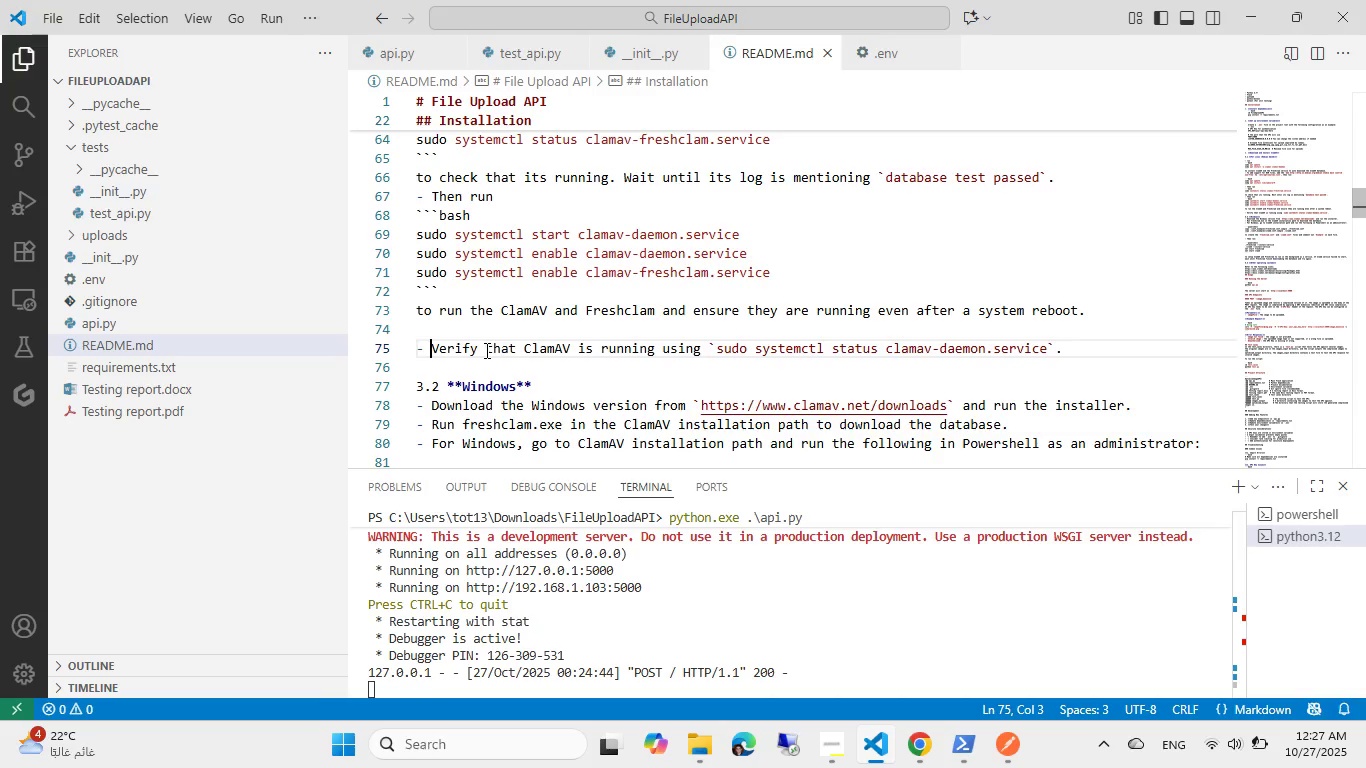 
scroll: coordinate [484, 330], scroll_direction: up, amount: 5.0
 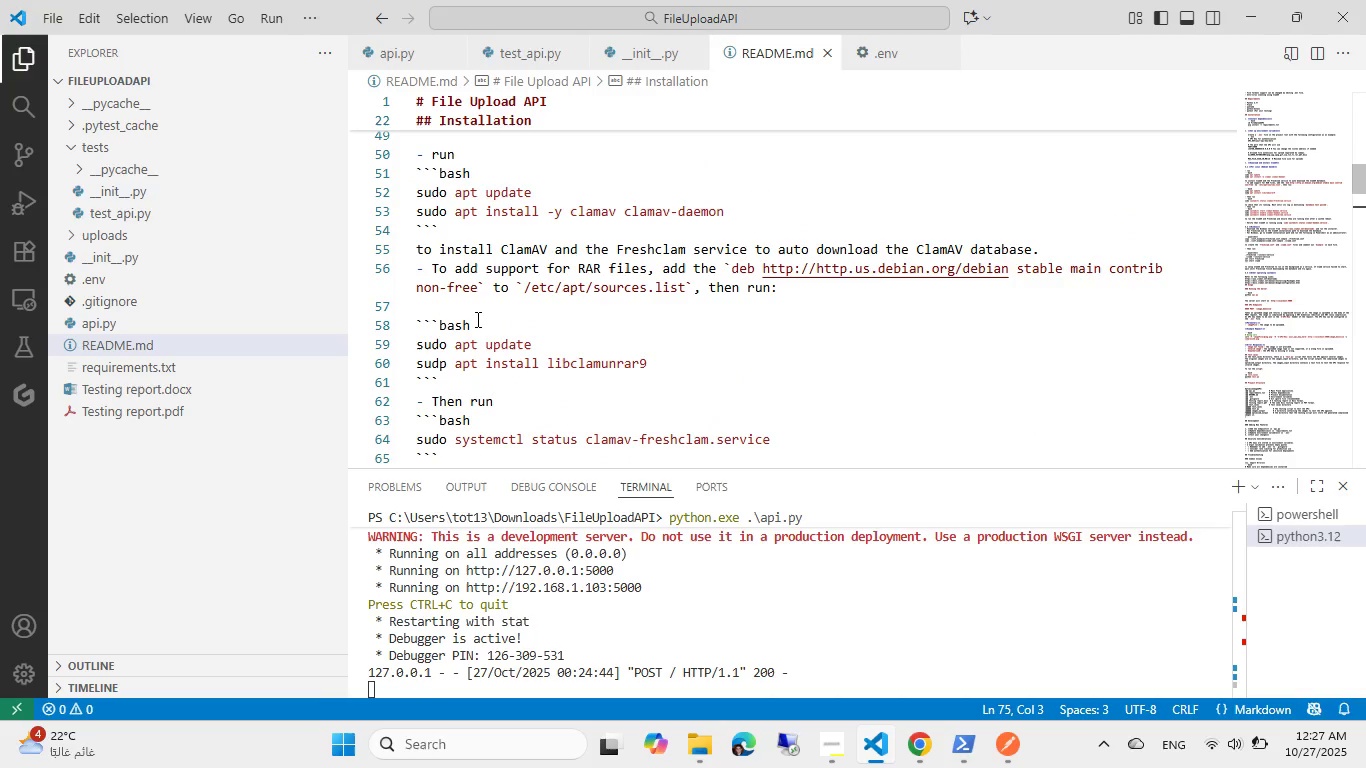 
scroll: coordinate [476, 319], scroll_direction: down, amount: 1.0
 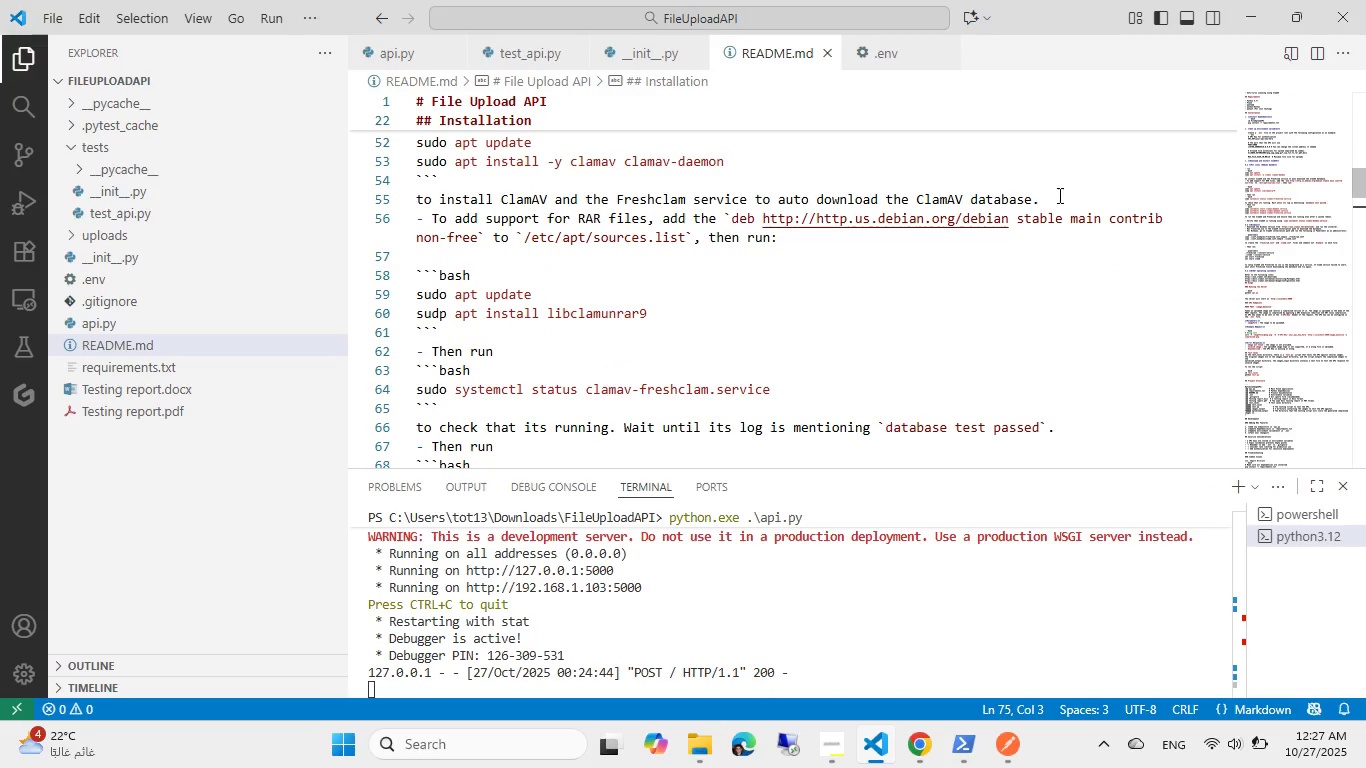 
left_click([1060, 196])
 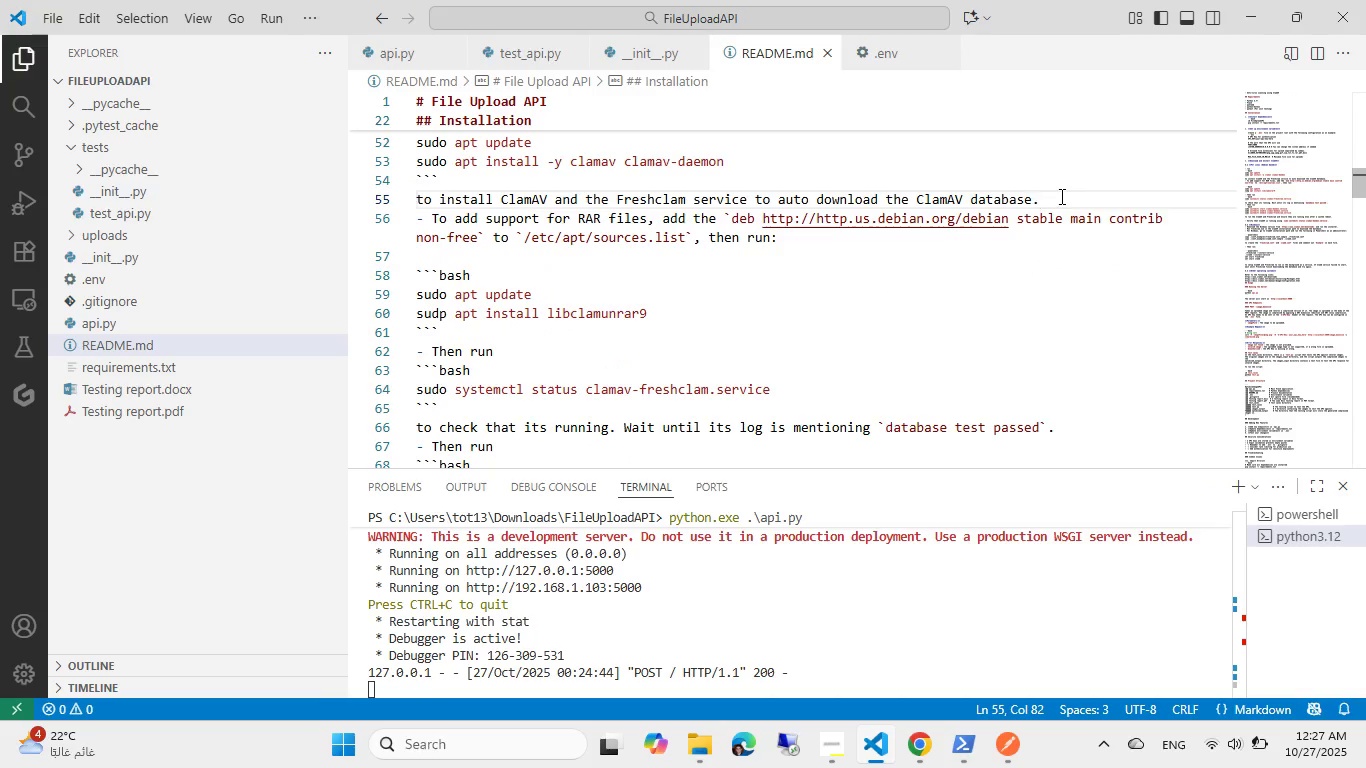 
key(NumpadEnter)
 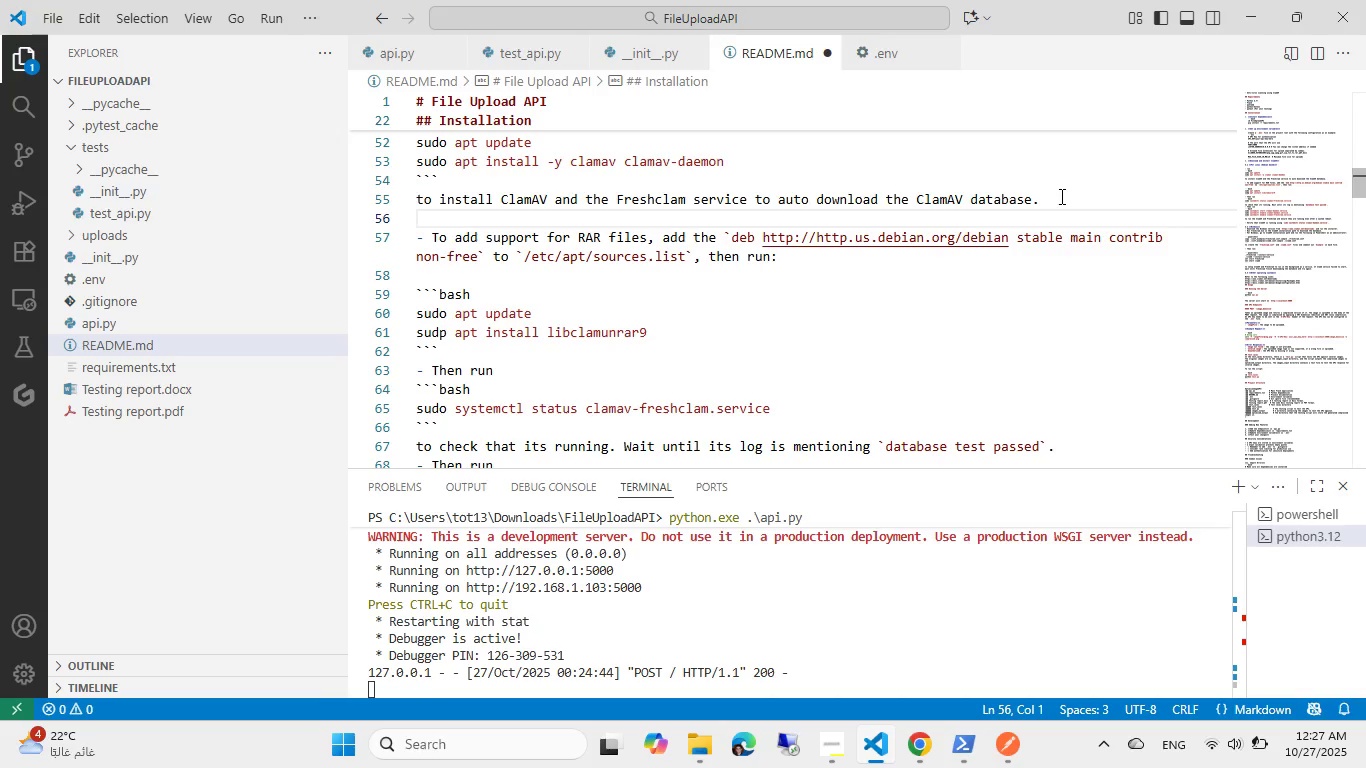 
scroll: coordinate [1060, 196], scroll_direction: up, amount: 1.0
 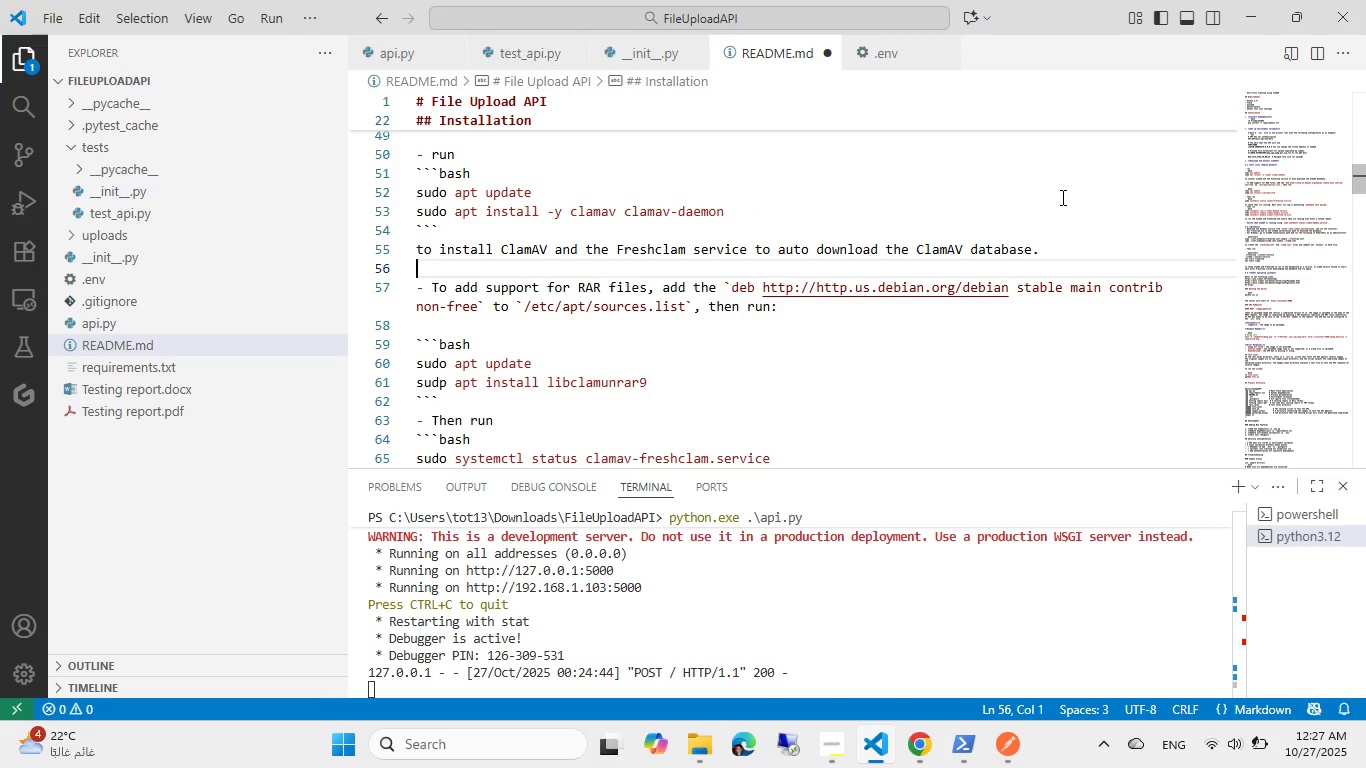 
scroll: coordinate [498, 353], scroll_direction: down, amount: 4.0
 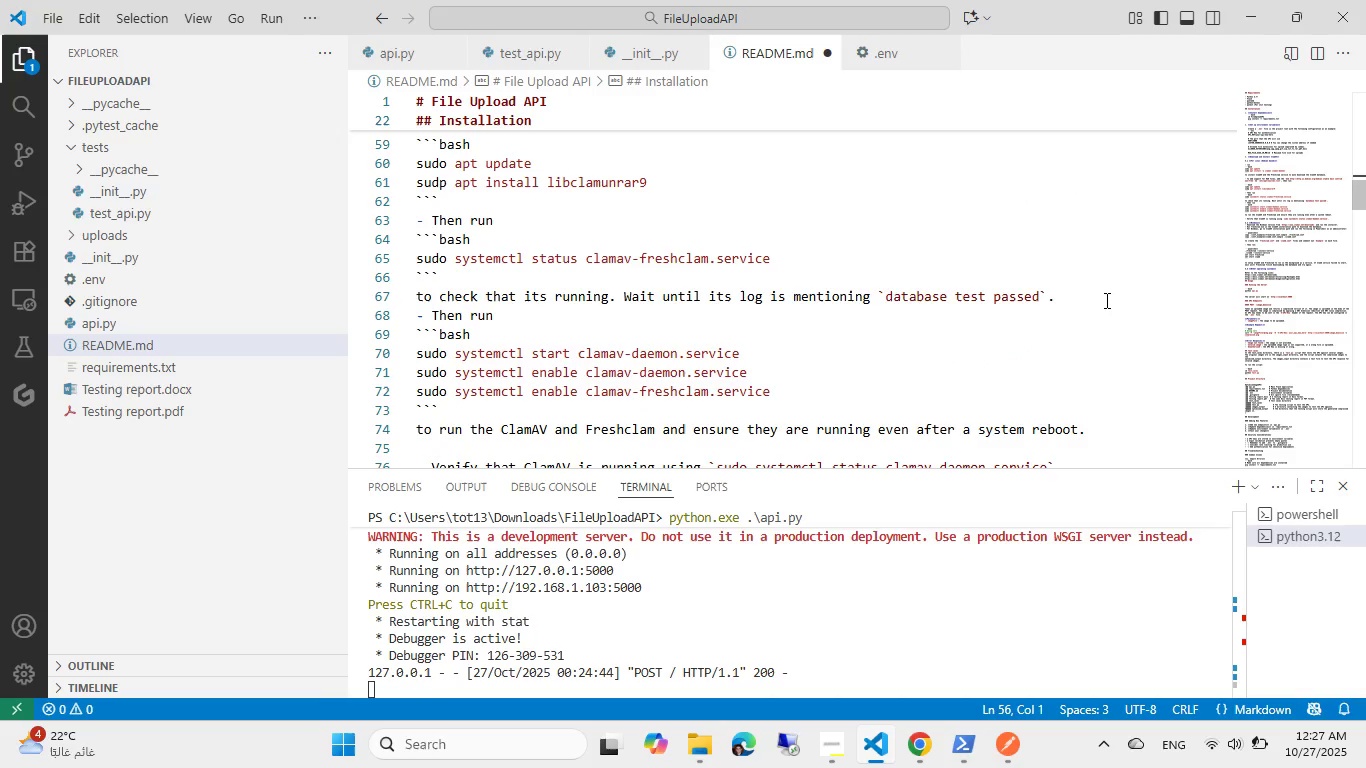 
left_click([1105, 300])
 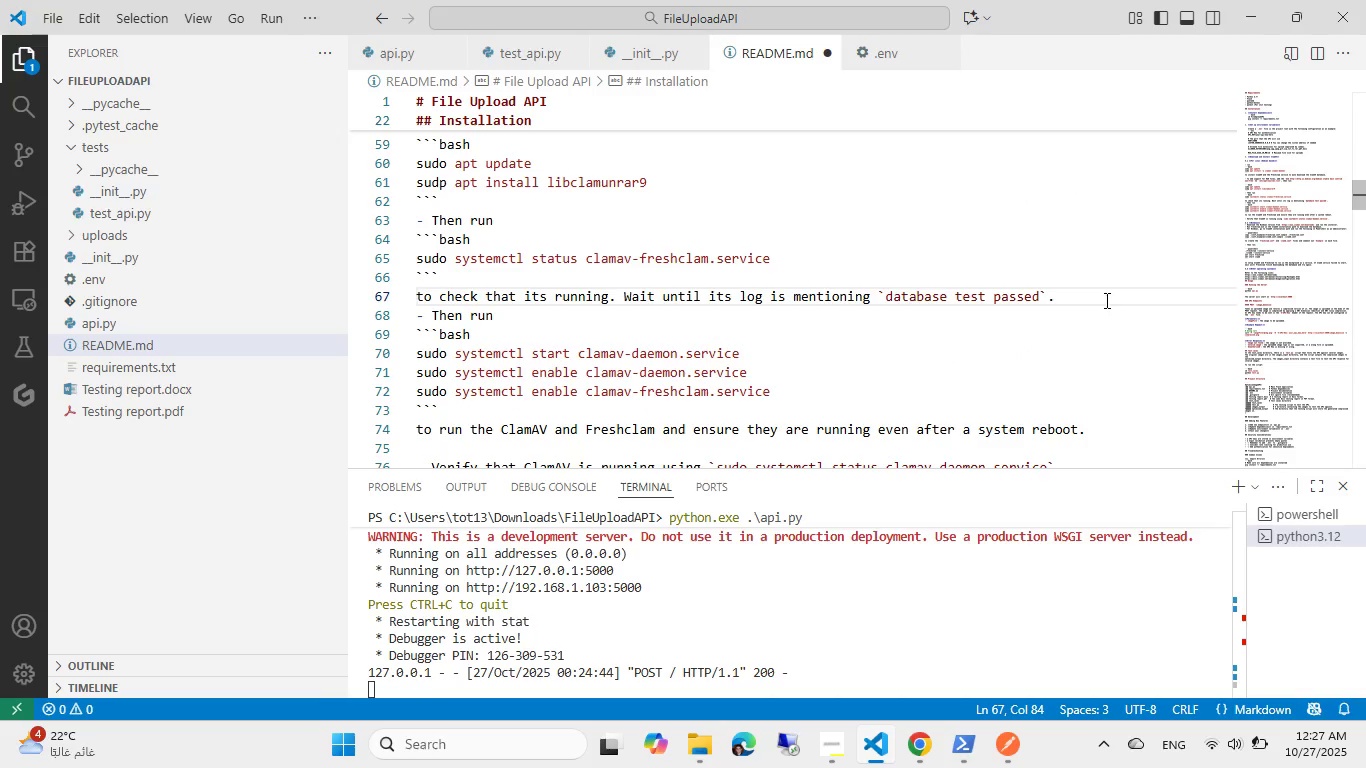 
key(NumpadEnter)
 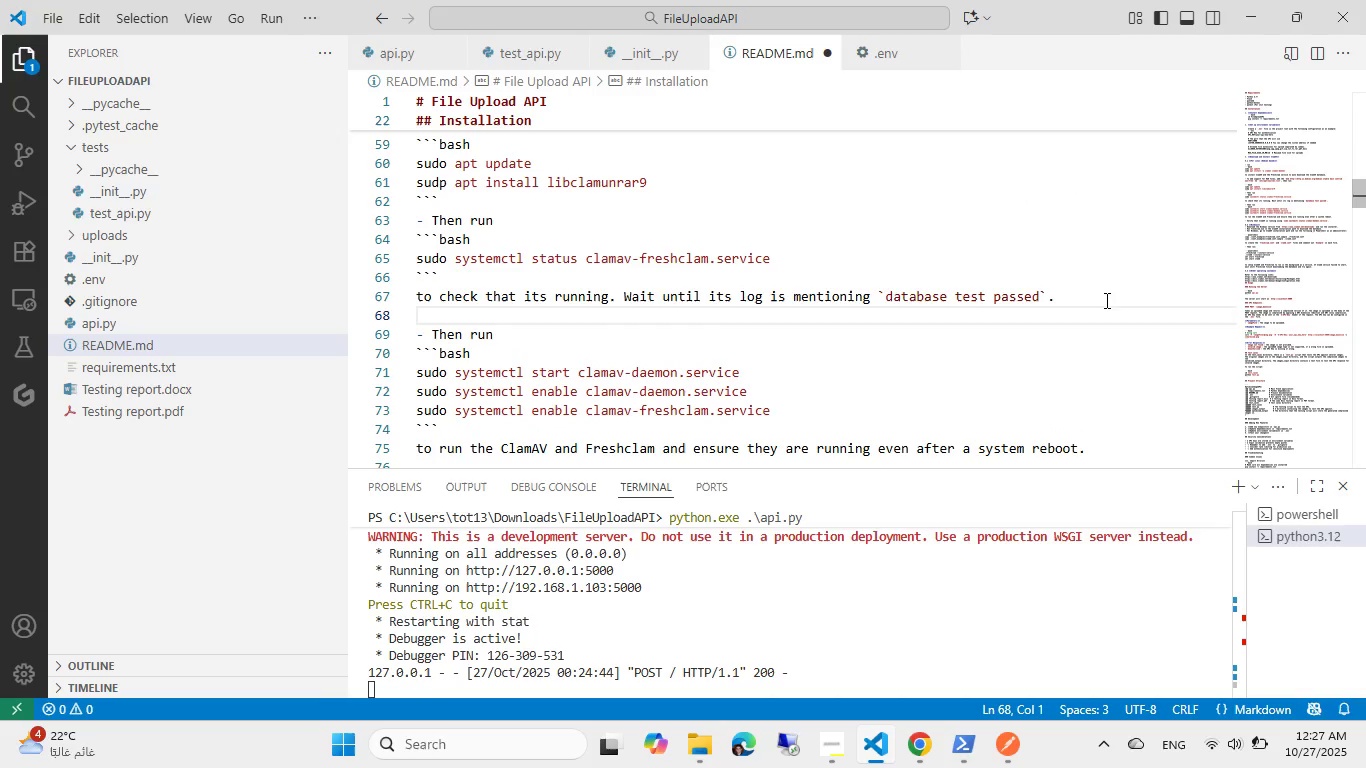 
key(Control+ControlLeft)
 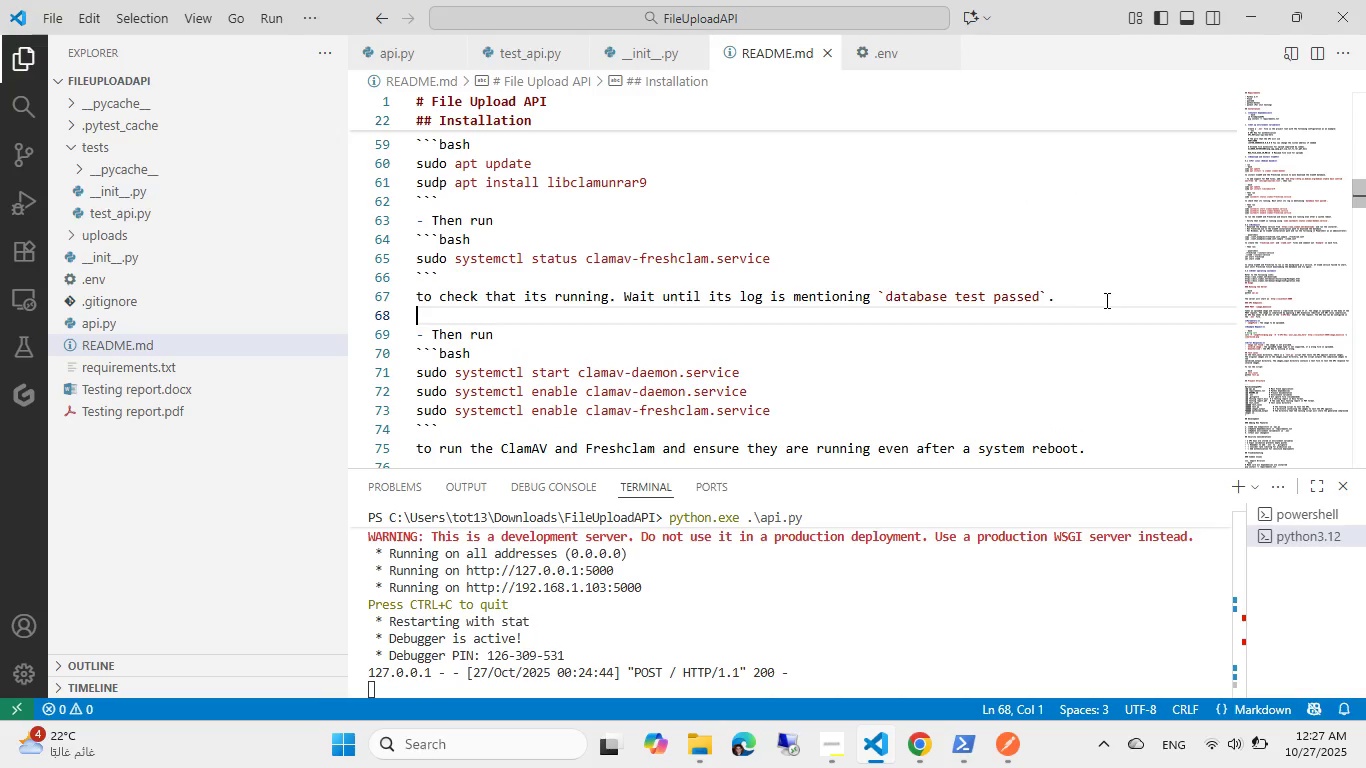 
key(Control+S)
 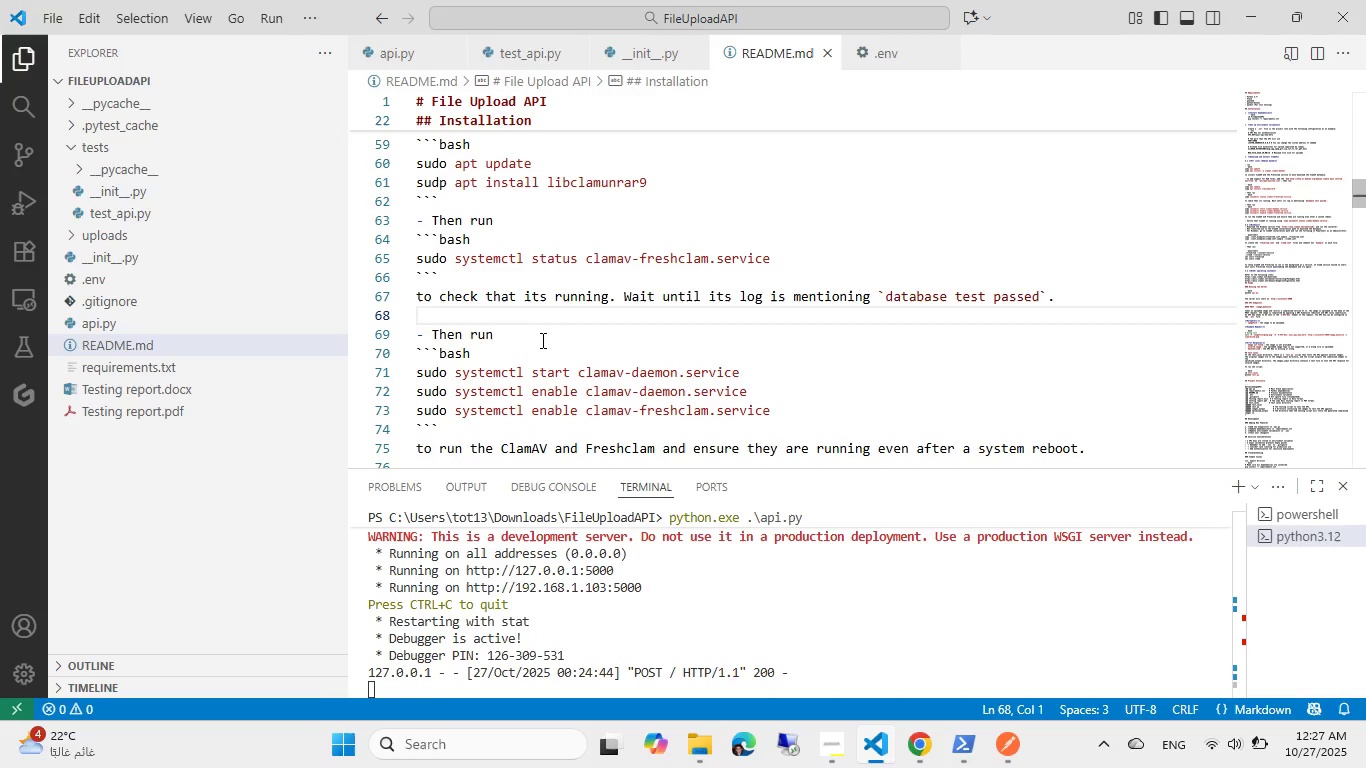 
left_click([540, 337])
 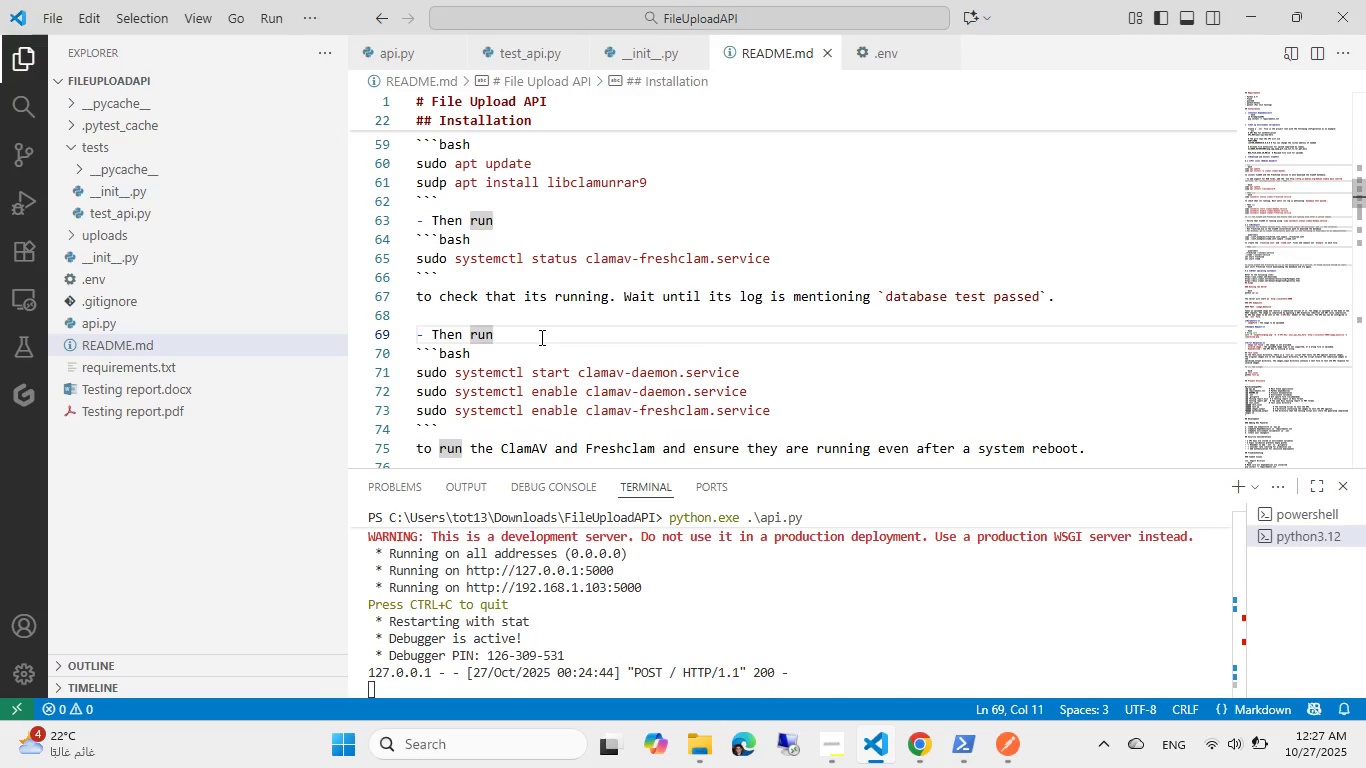 
key(Control+Shift+Semicolon)
 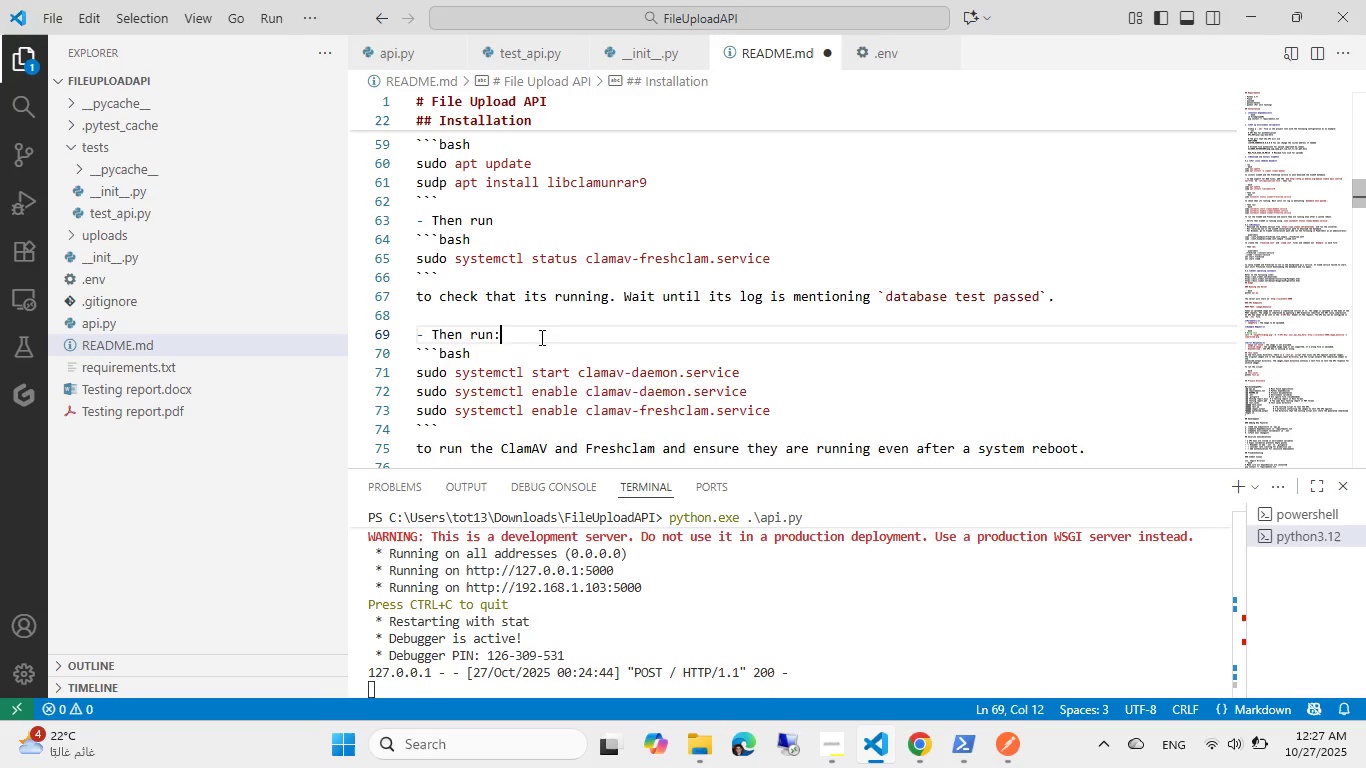 
hold_key(key=Enter, duration=2.29)
 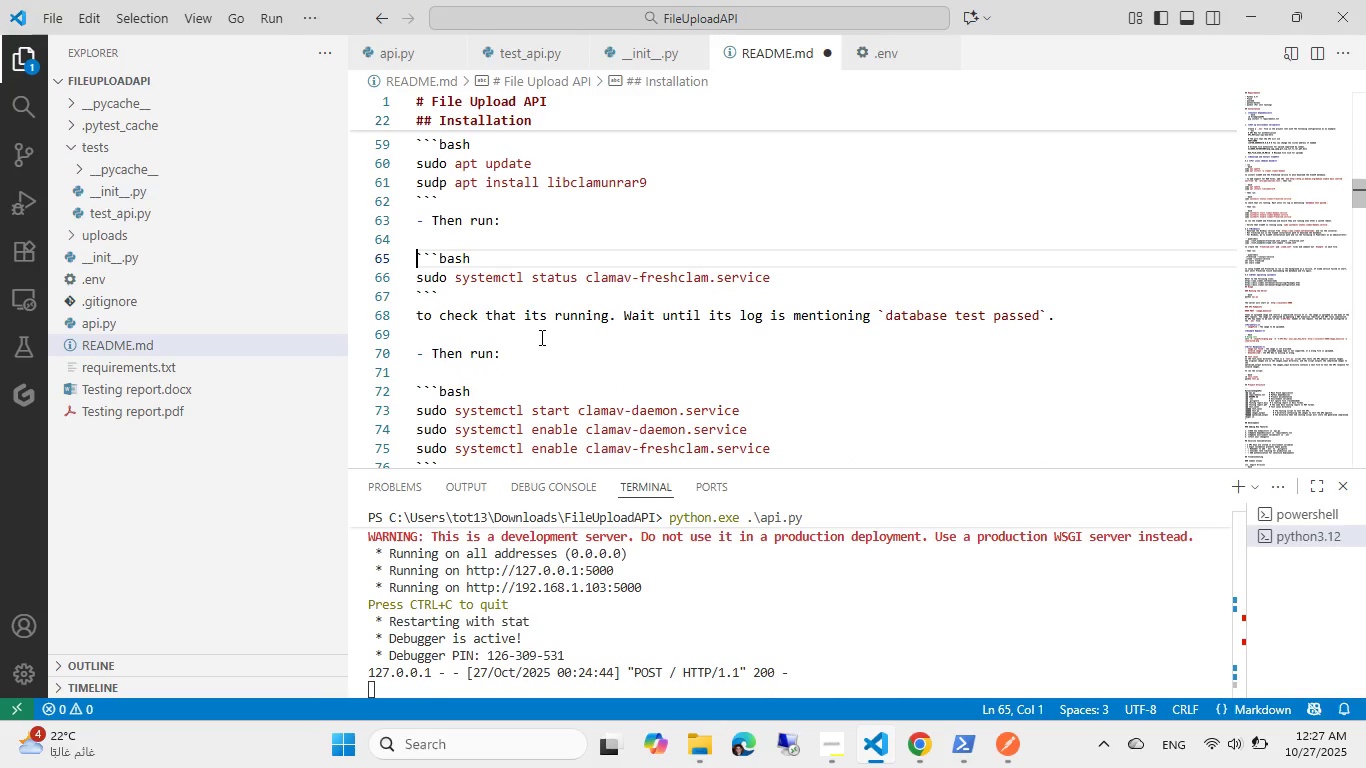 
hold_key(key=ArrowUp, duration=0.77)
 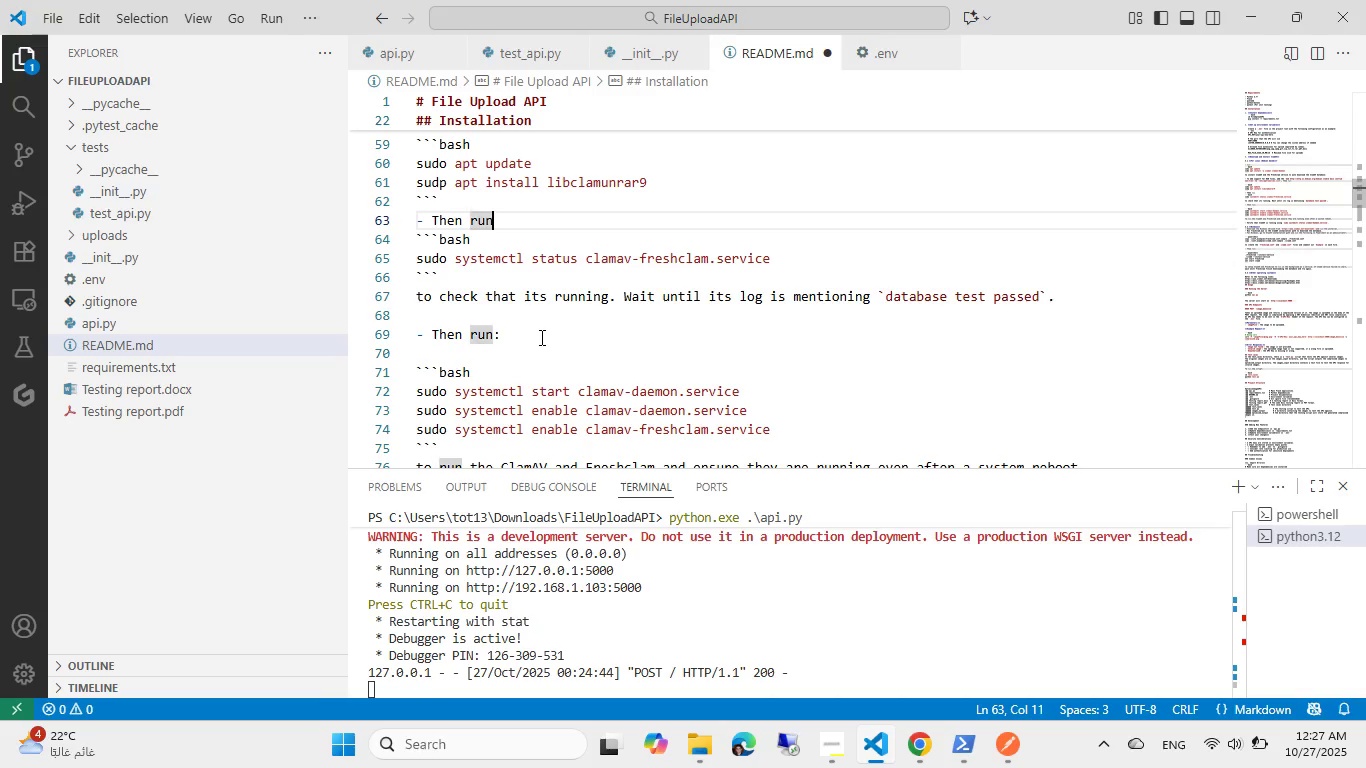 
hold_key(key=ArrowUp, duration=19.52)
 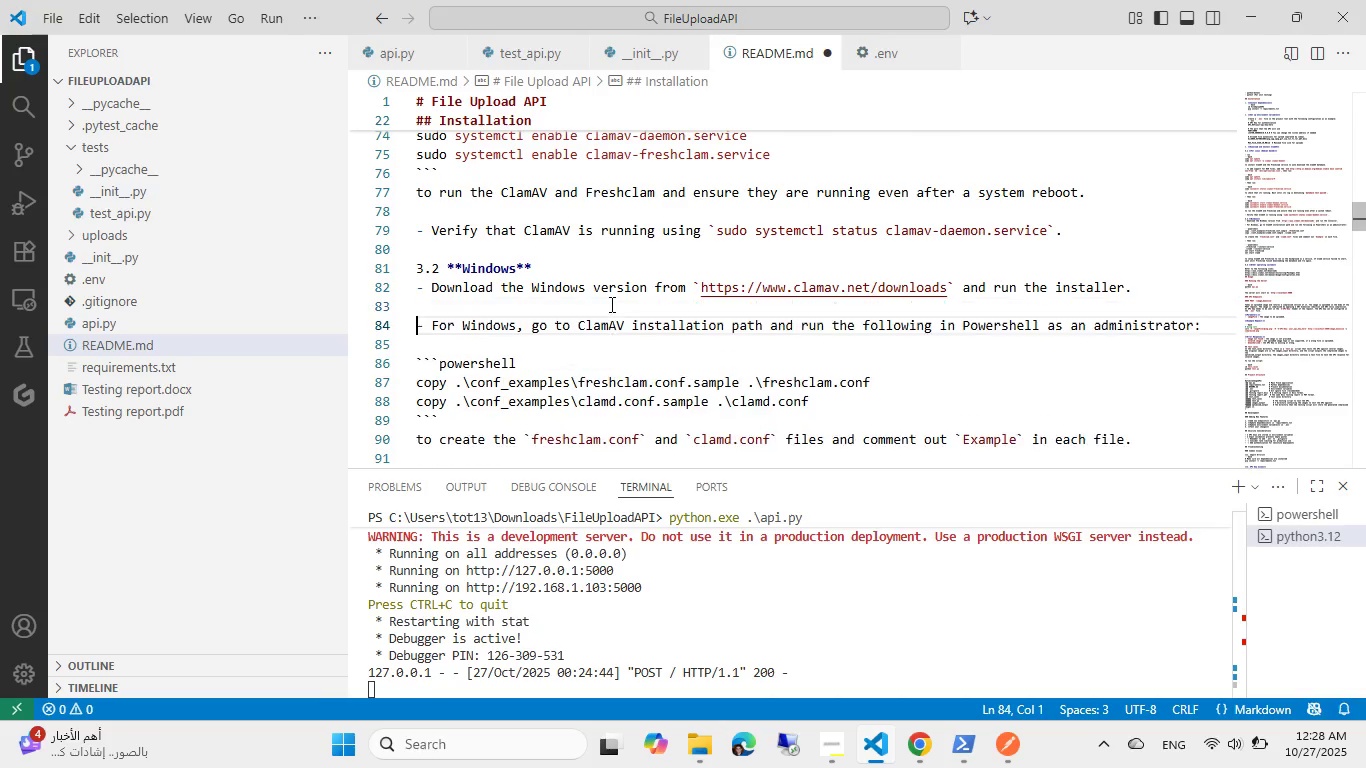 
key(End)
 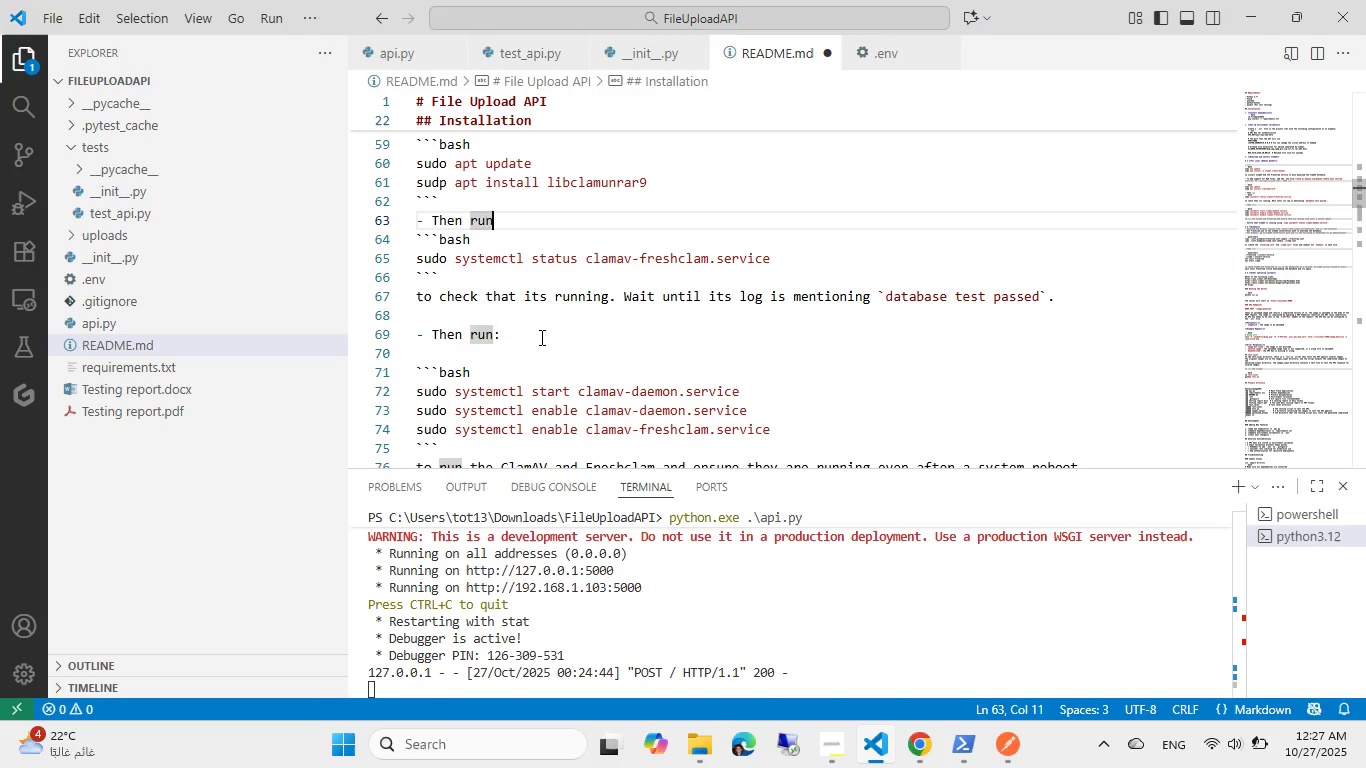 
key(Shift+ShiftRight)
 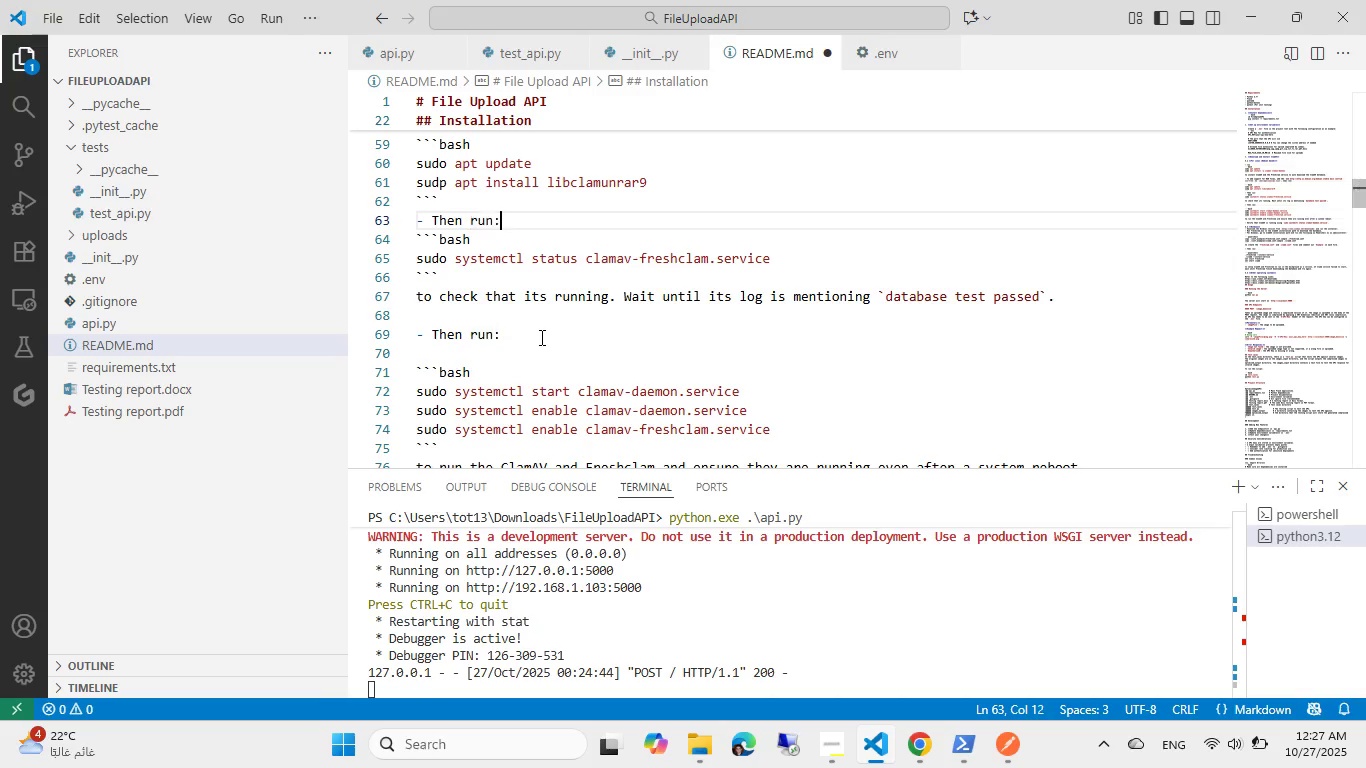 
key(Shift+Semicolon)
 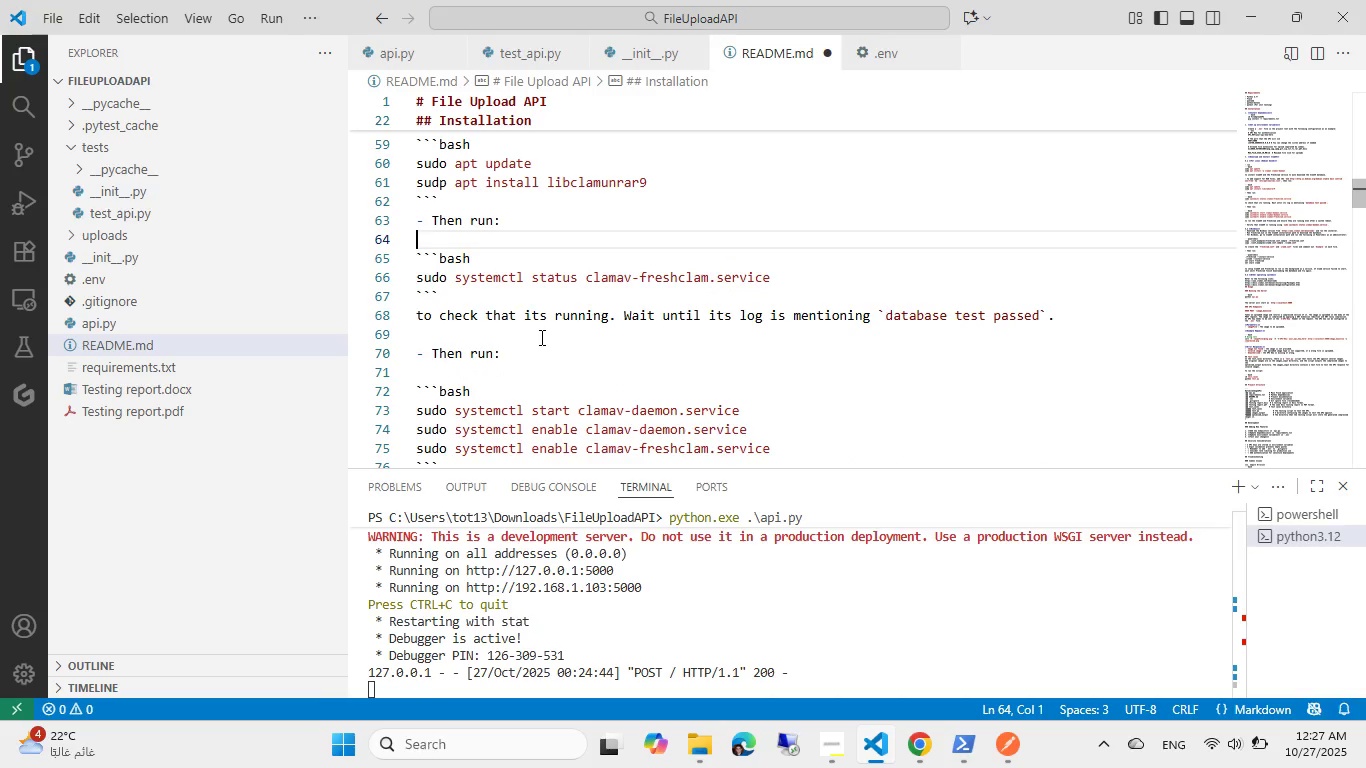 
hold_key(key=ArrowDown, duration=0.95)
 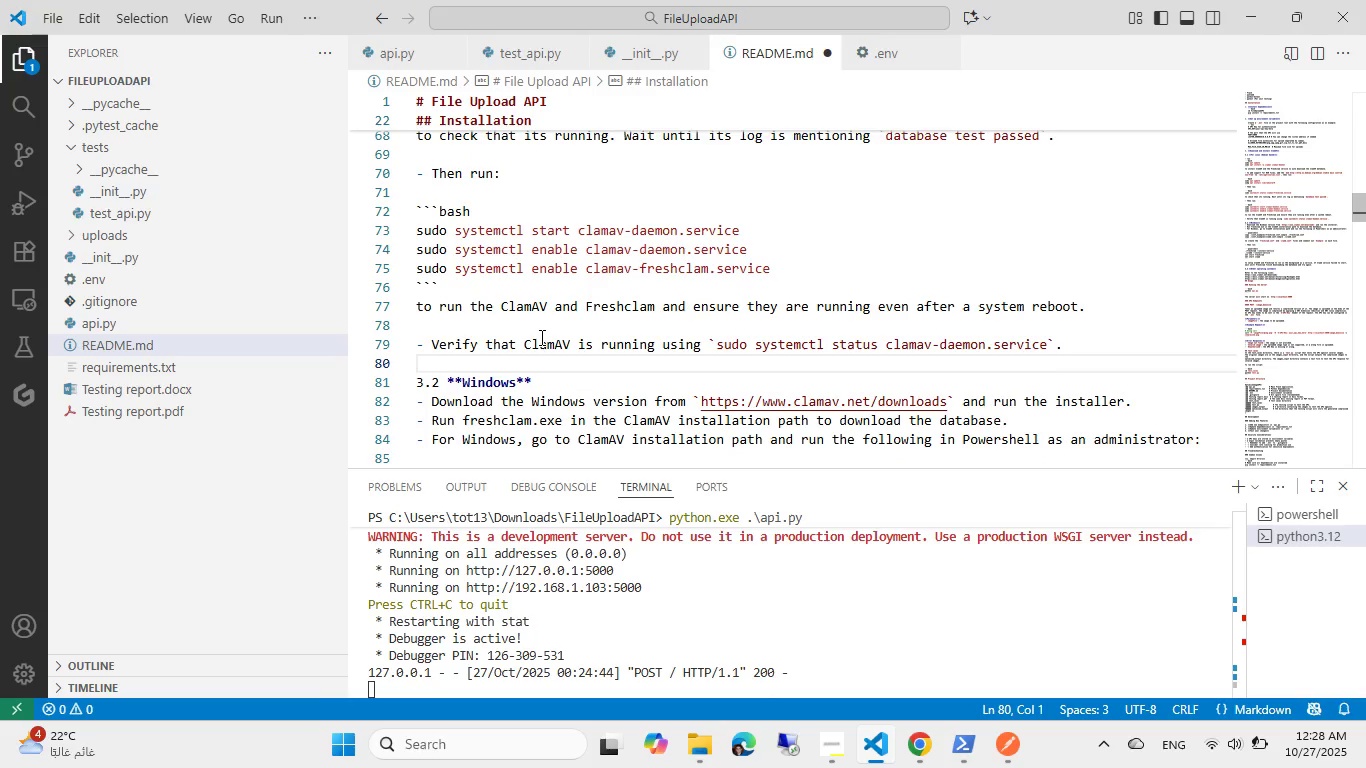 
key(Control+S)
 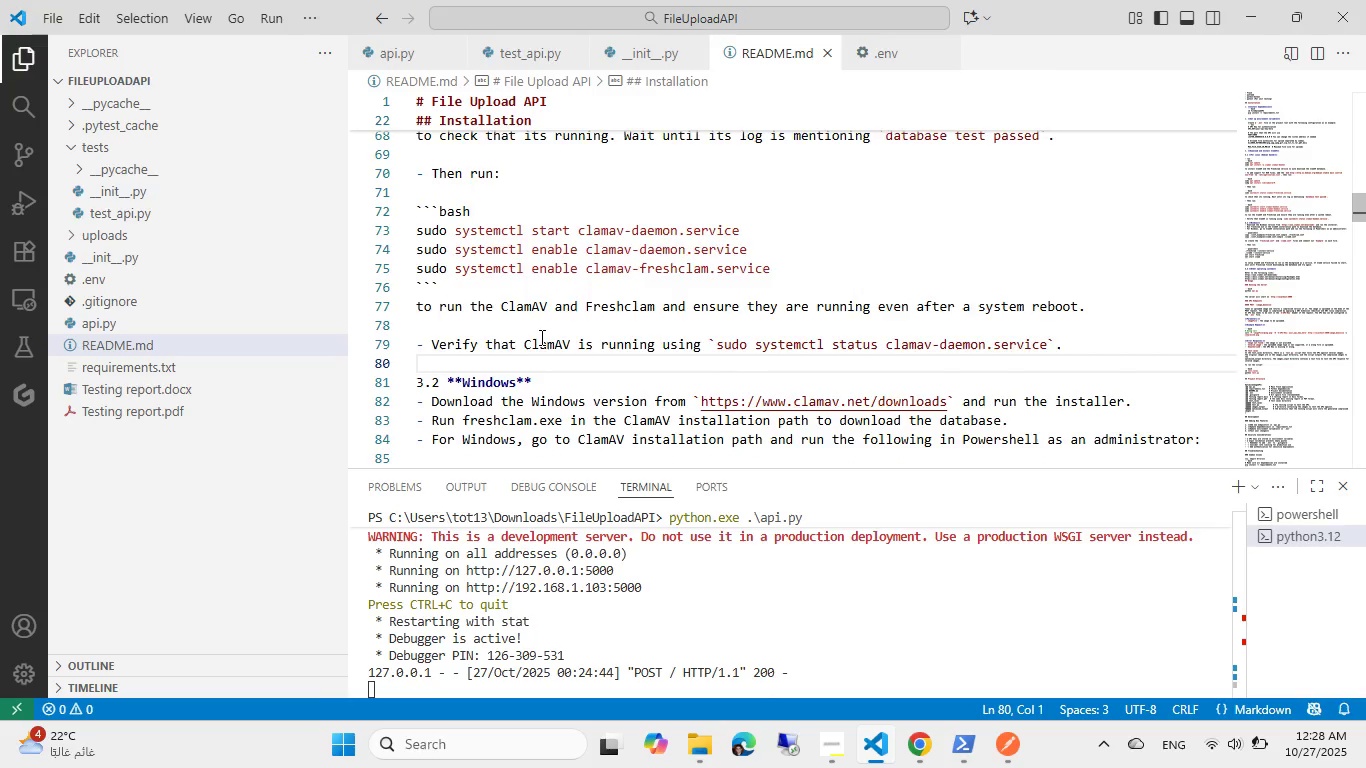 
key(Control+ArrowDown)
 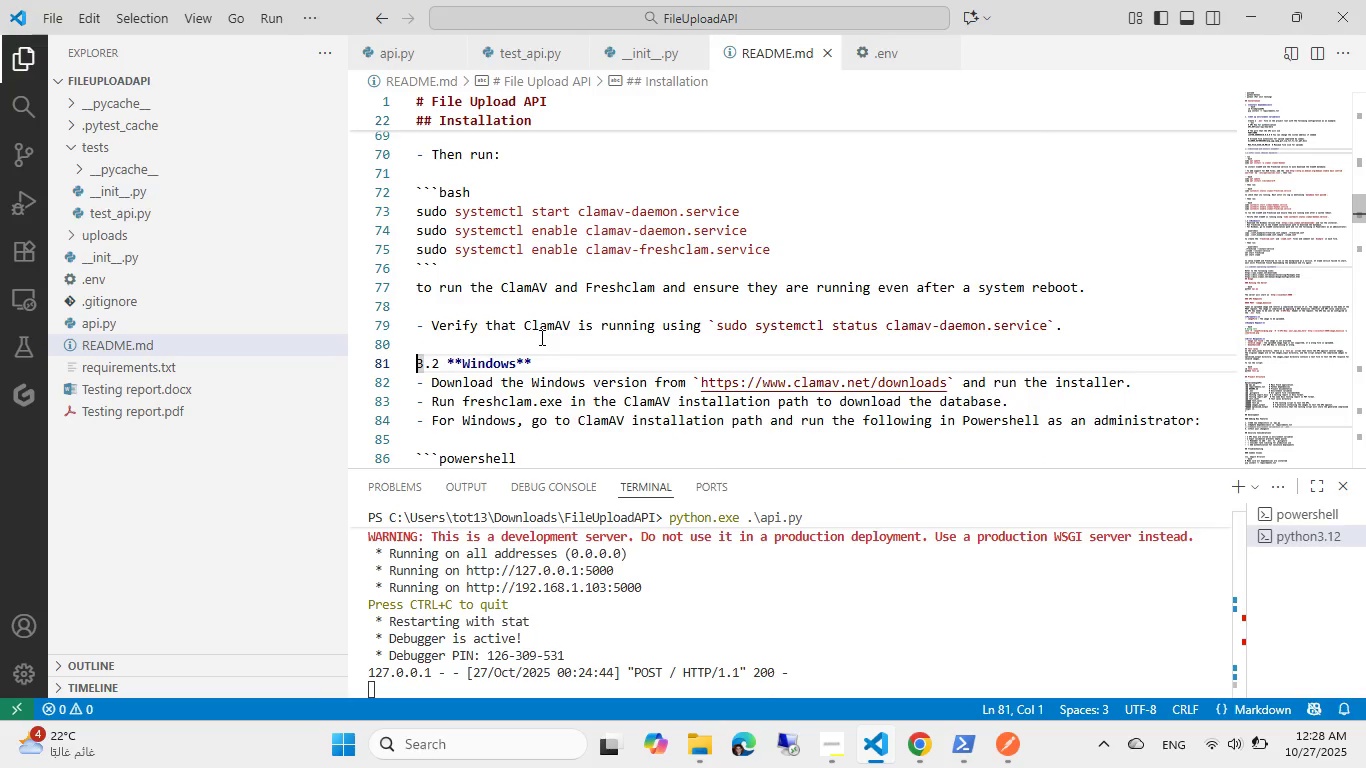 
key(Control+ArrowDown)
 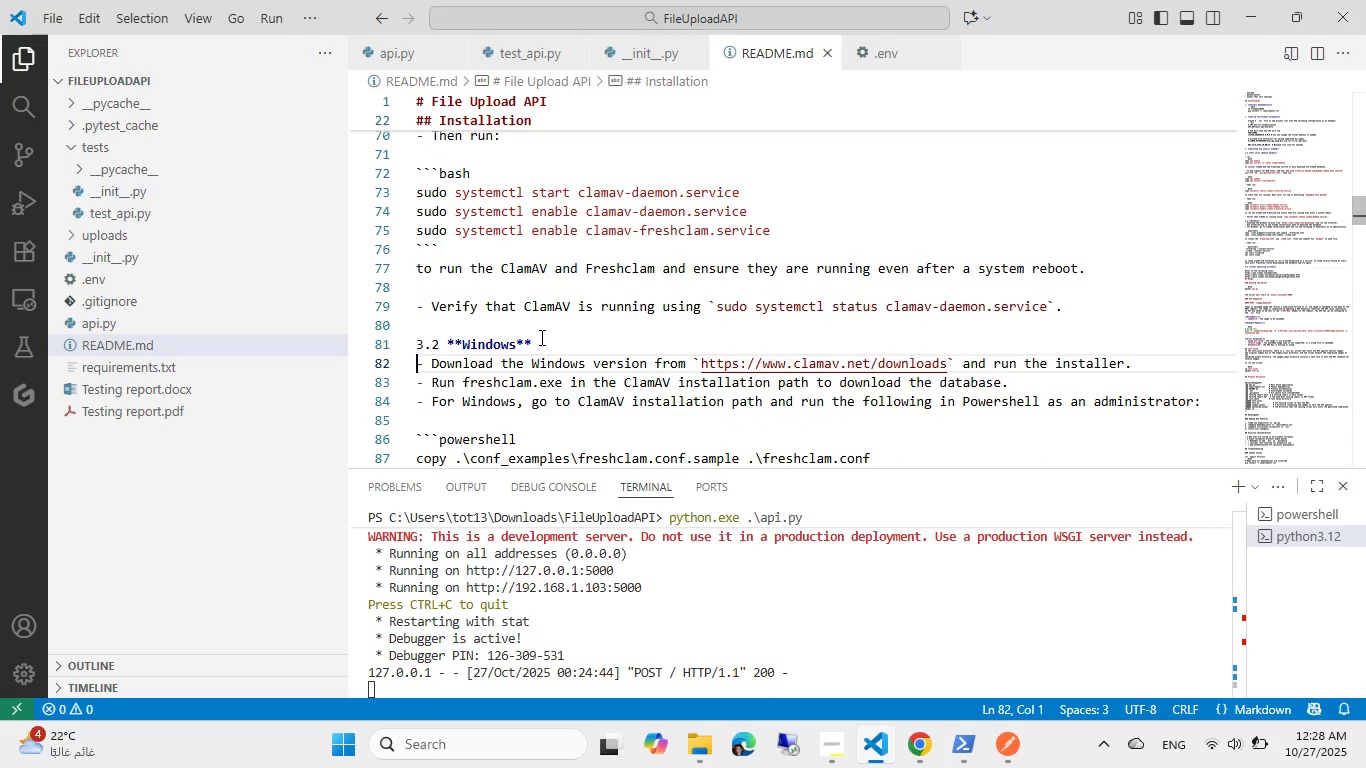 
key(ArrowDown)
 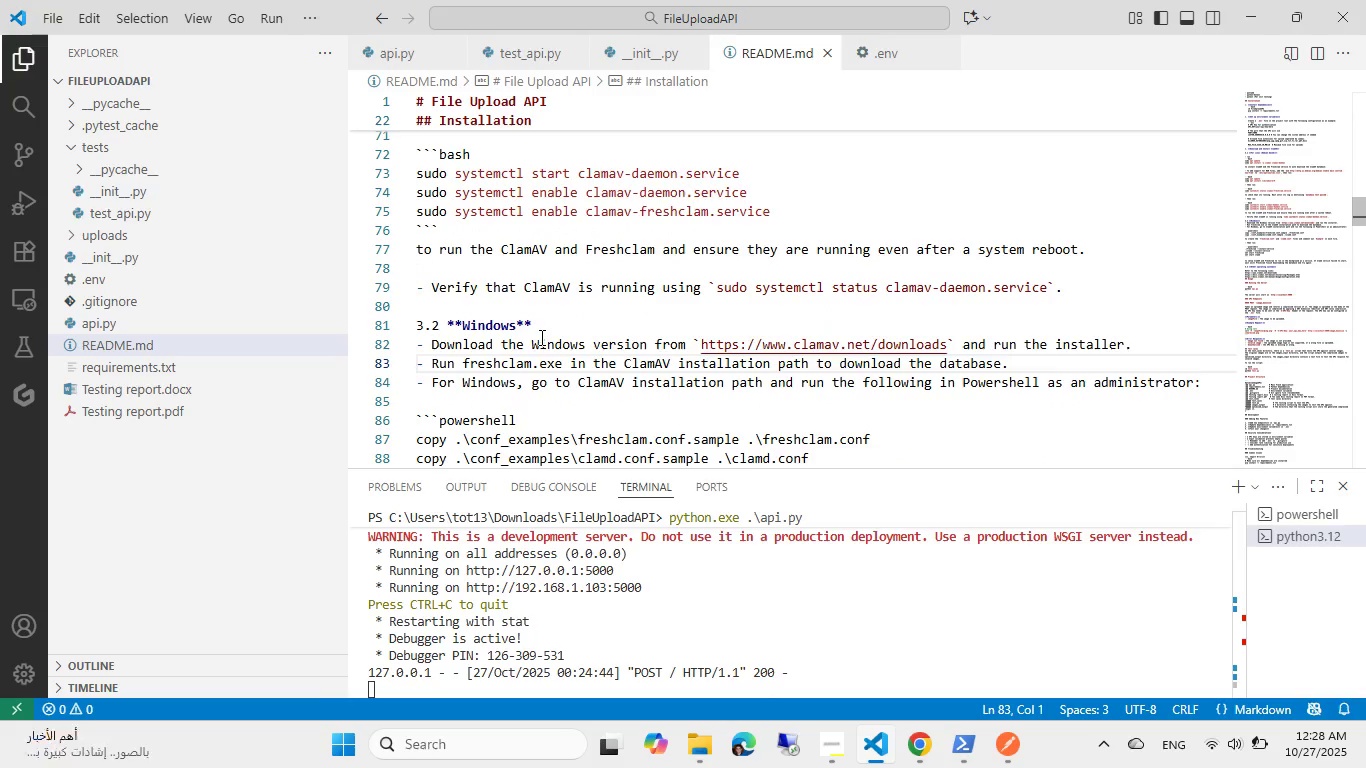 
key(ArrowDown)
 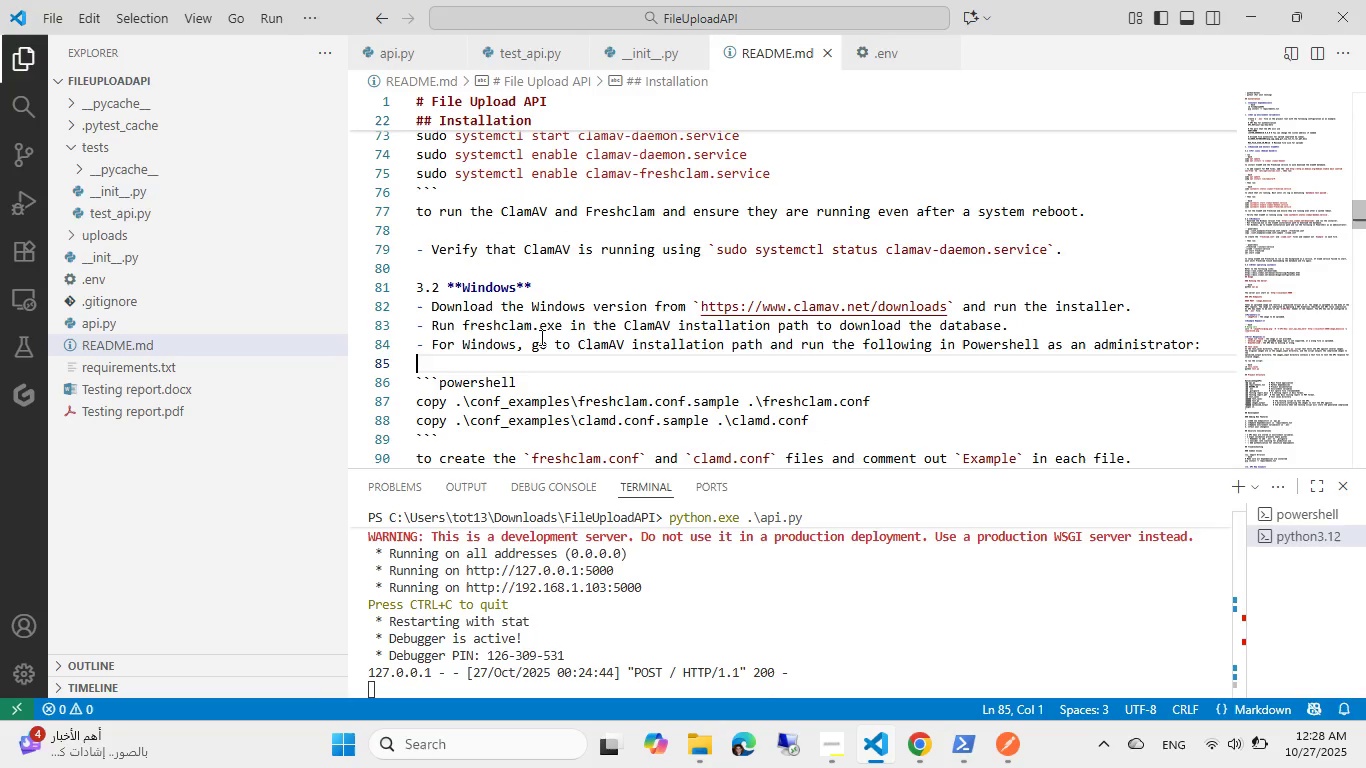 
key(ArrowDown)
 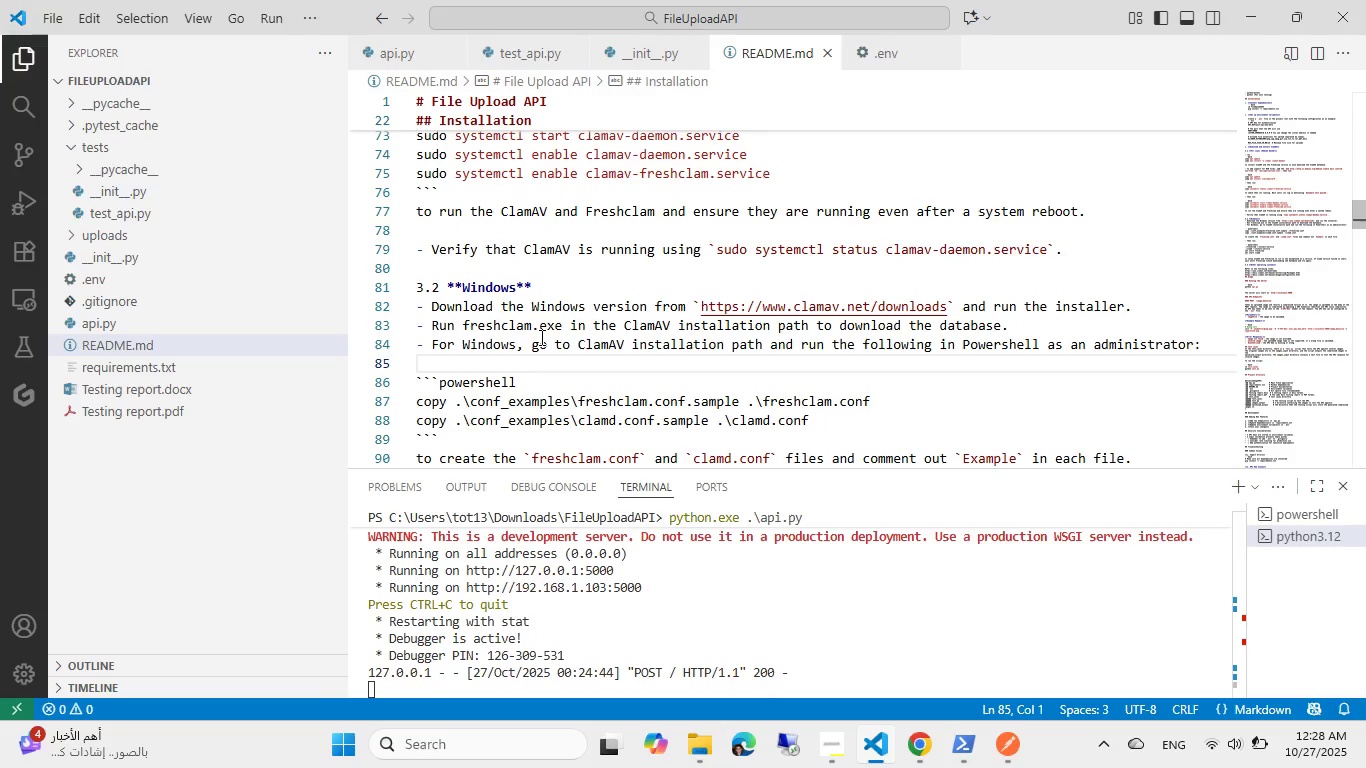 
key(ArrowDown)
 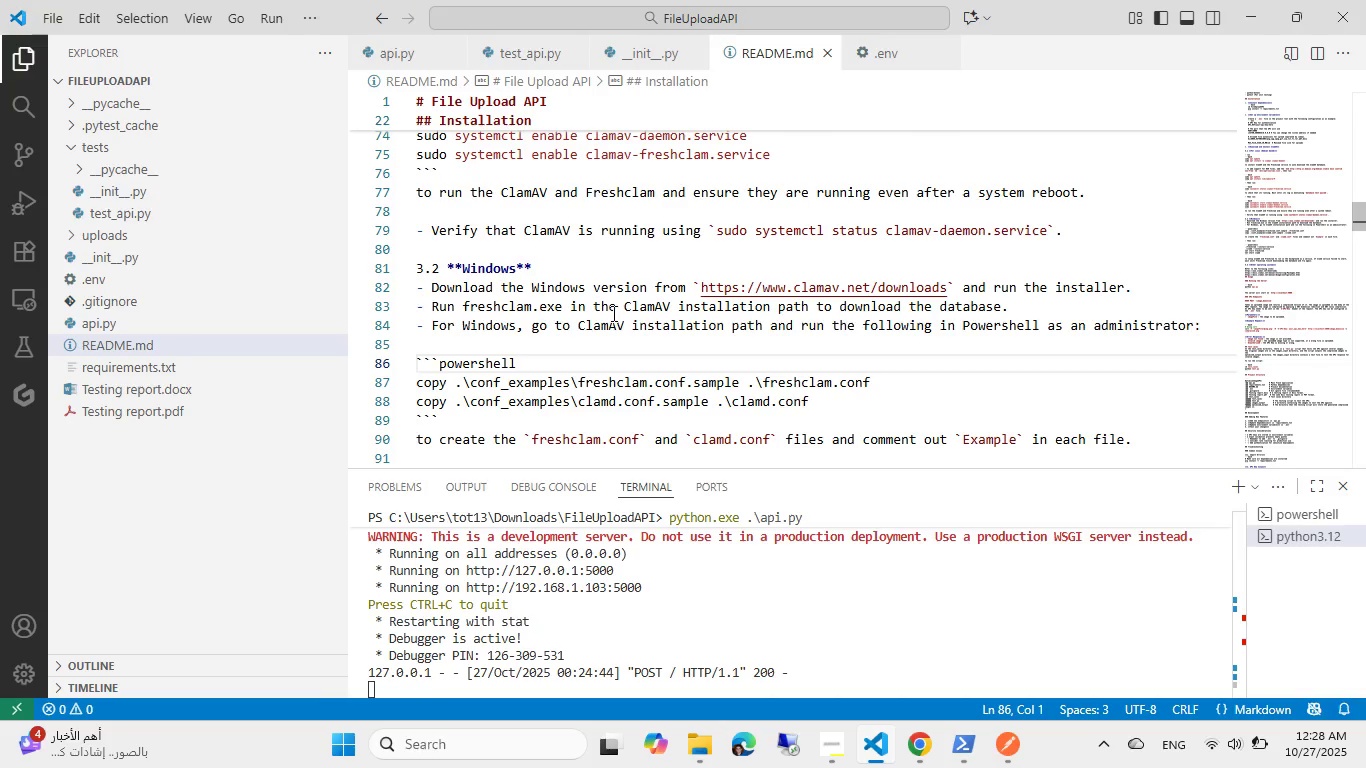 
double_click([610, 304])
 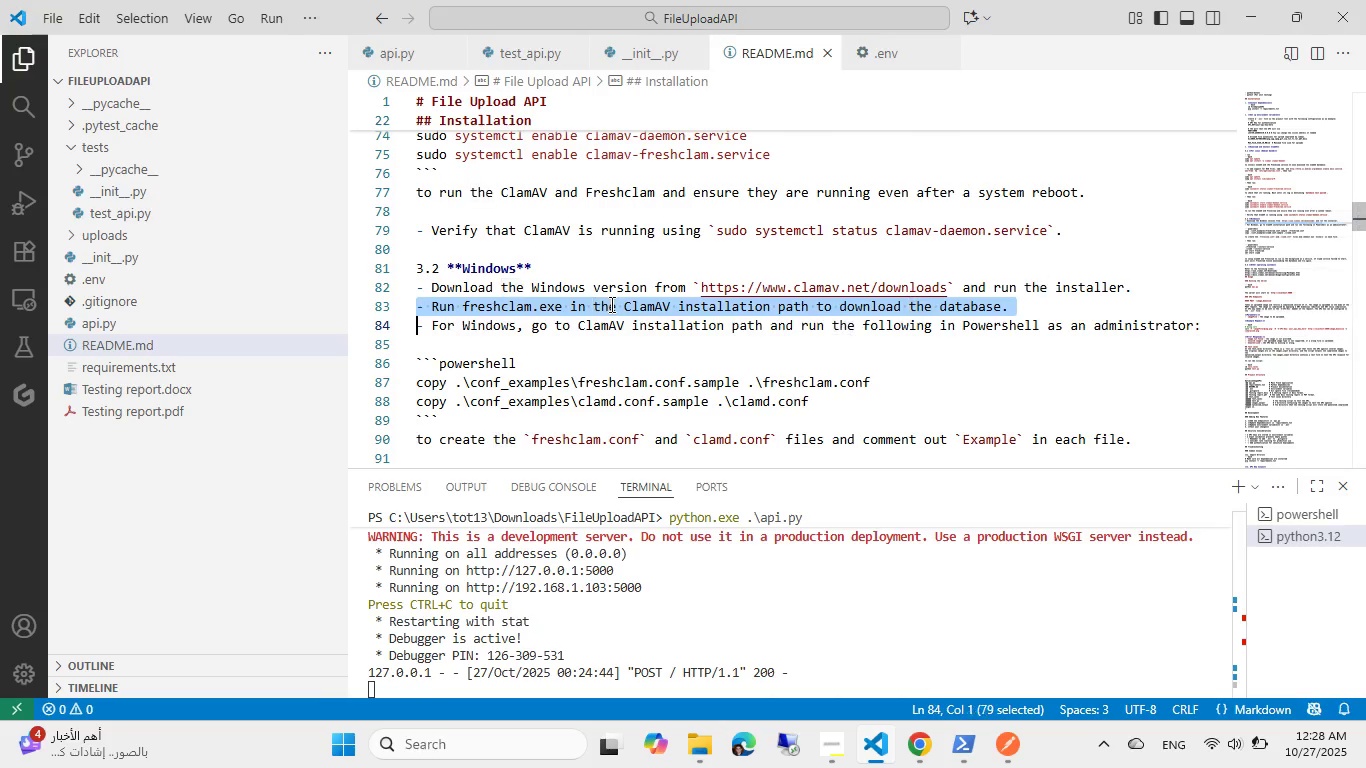 
triple_click([610, 304])
 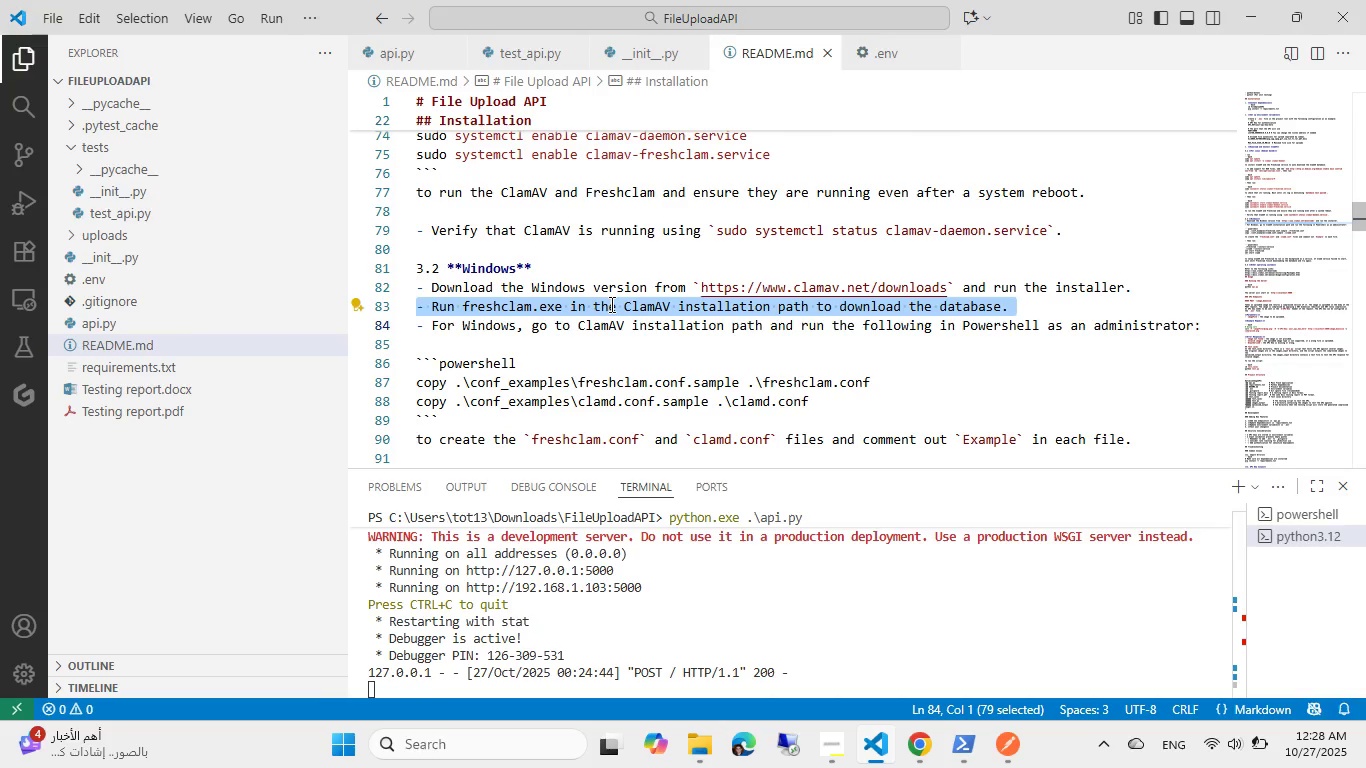 
key(Backspace)
 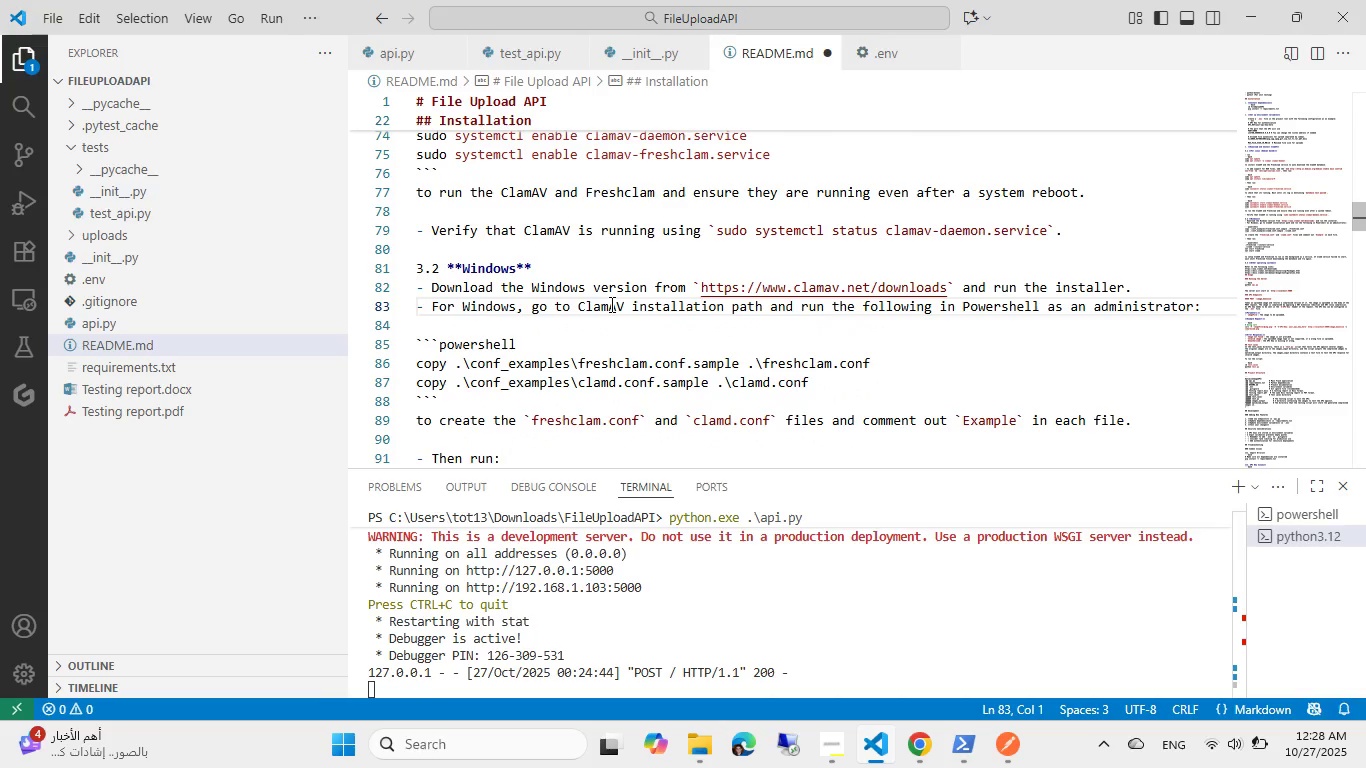 
key(ArrowDown)
 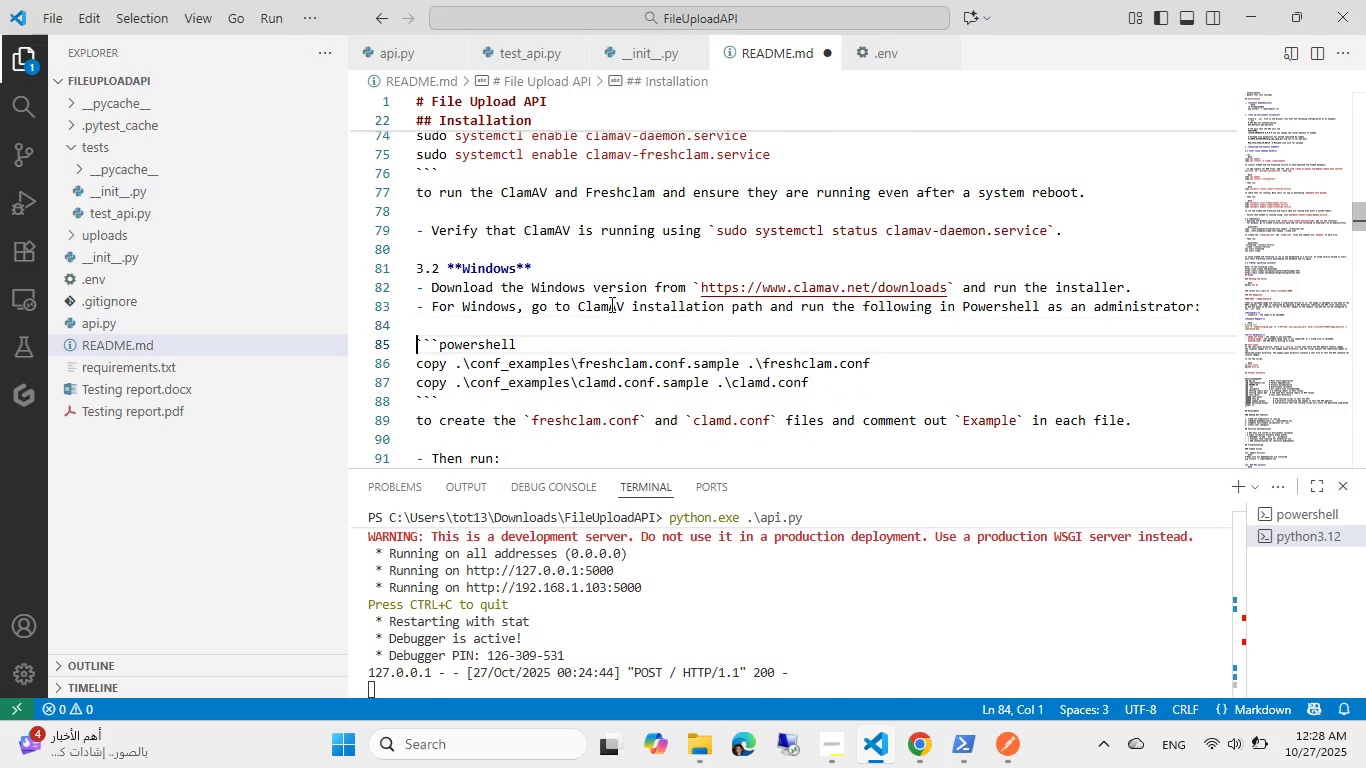 
key(ArrowDown)
 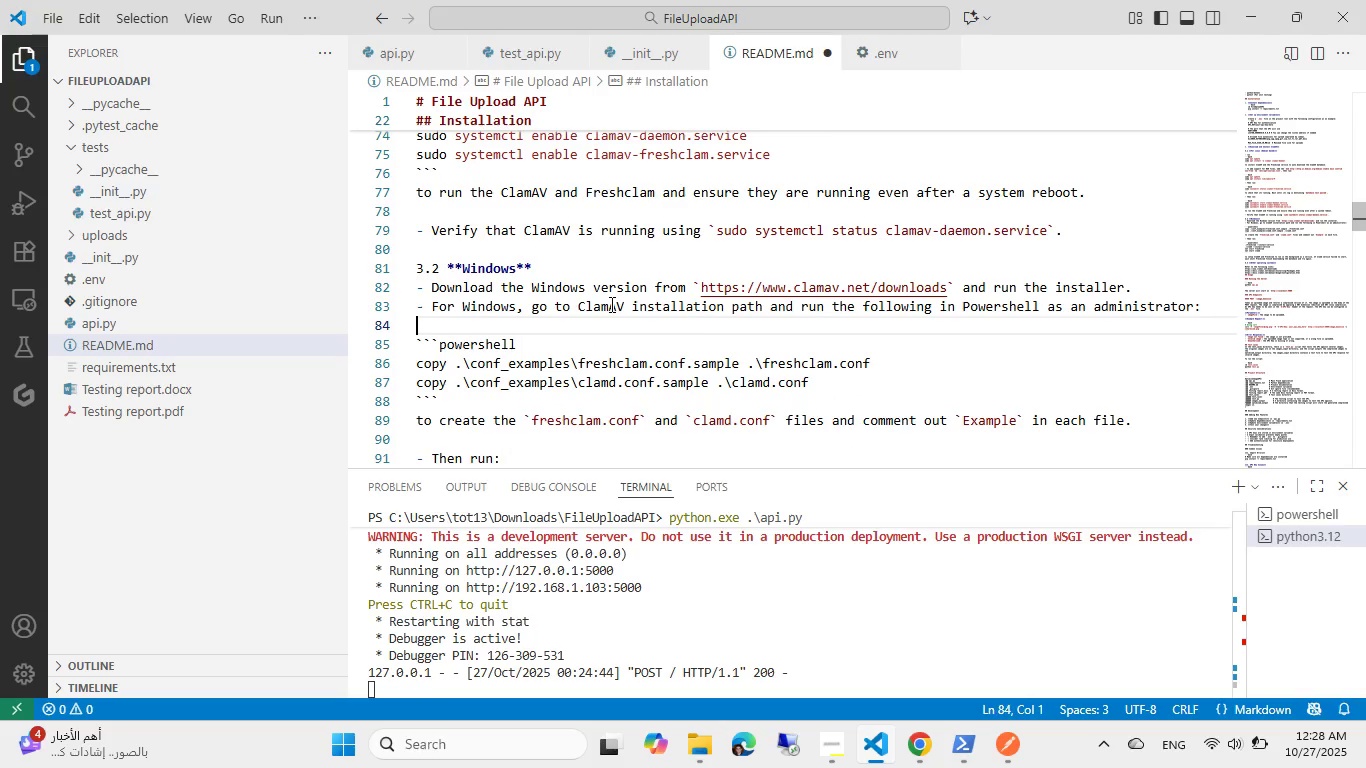 
key(ArrowUp)
 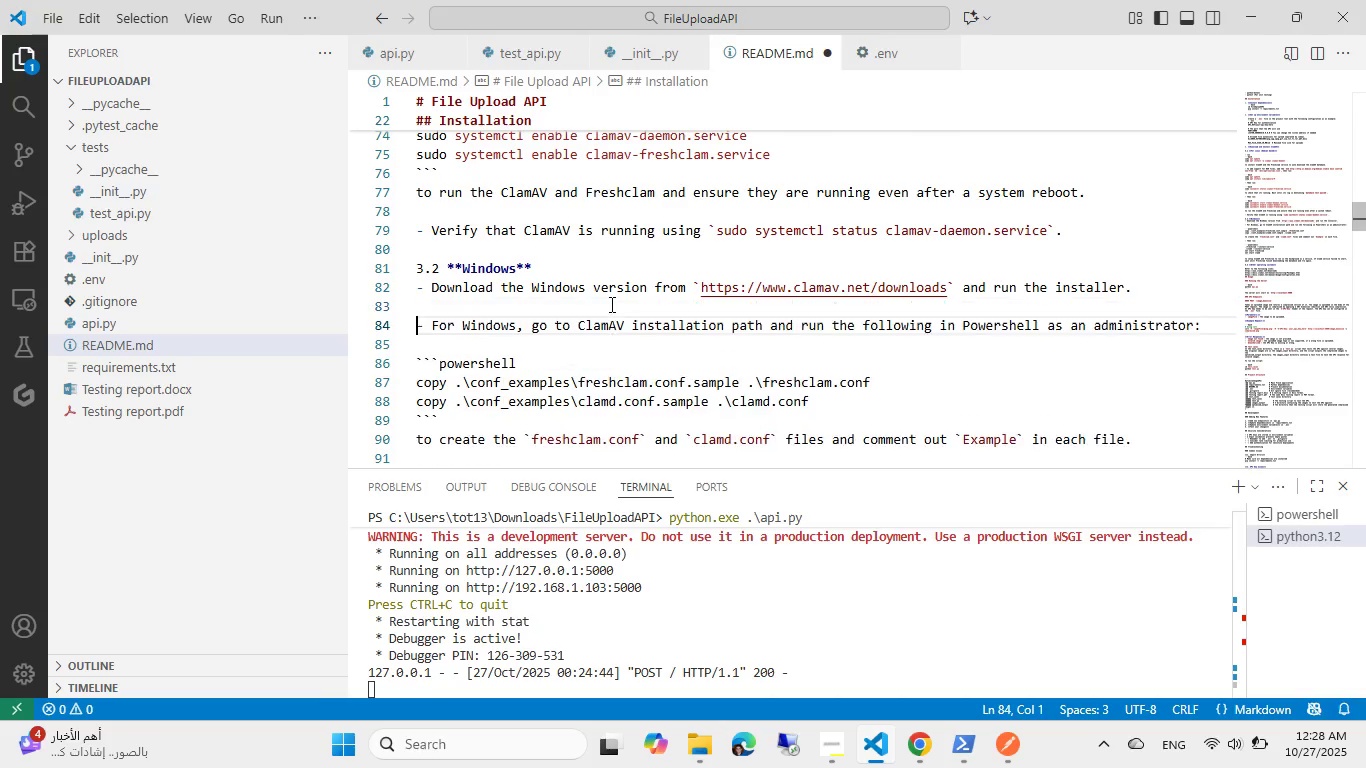 
key(Enter)
 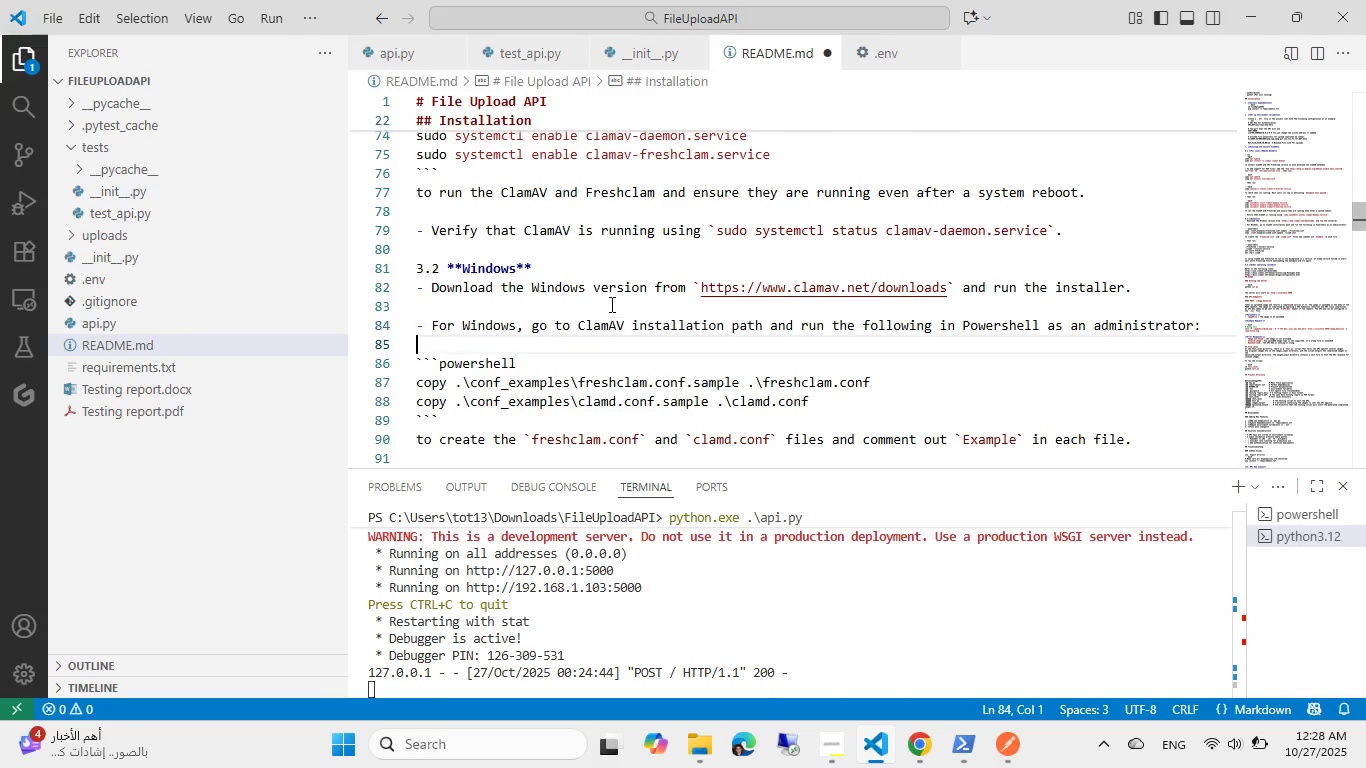 
key(ArrowDown)
 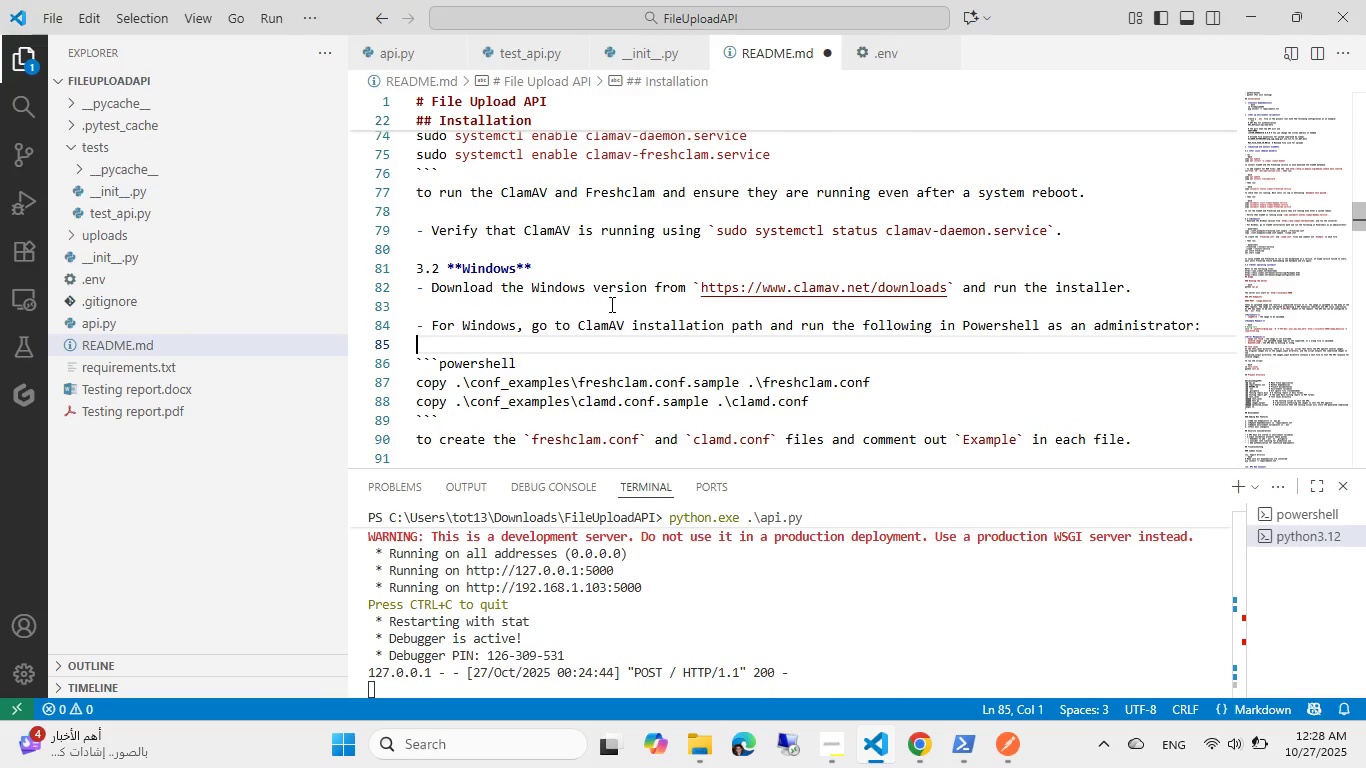 
key(ArrowDown)
 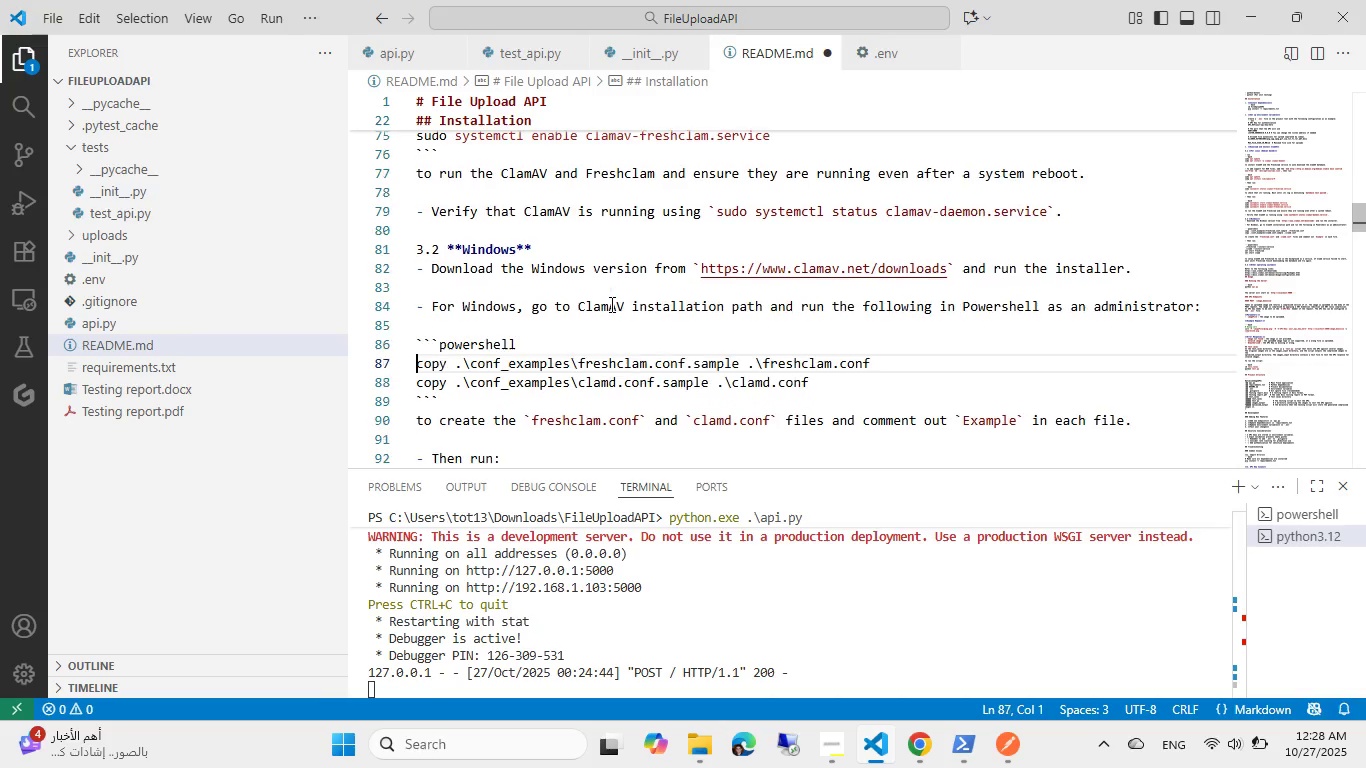 
key(ArrowDown)
 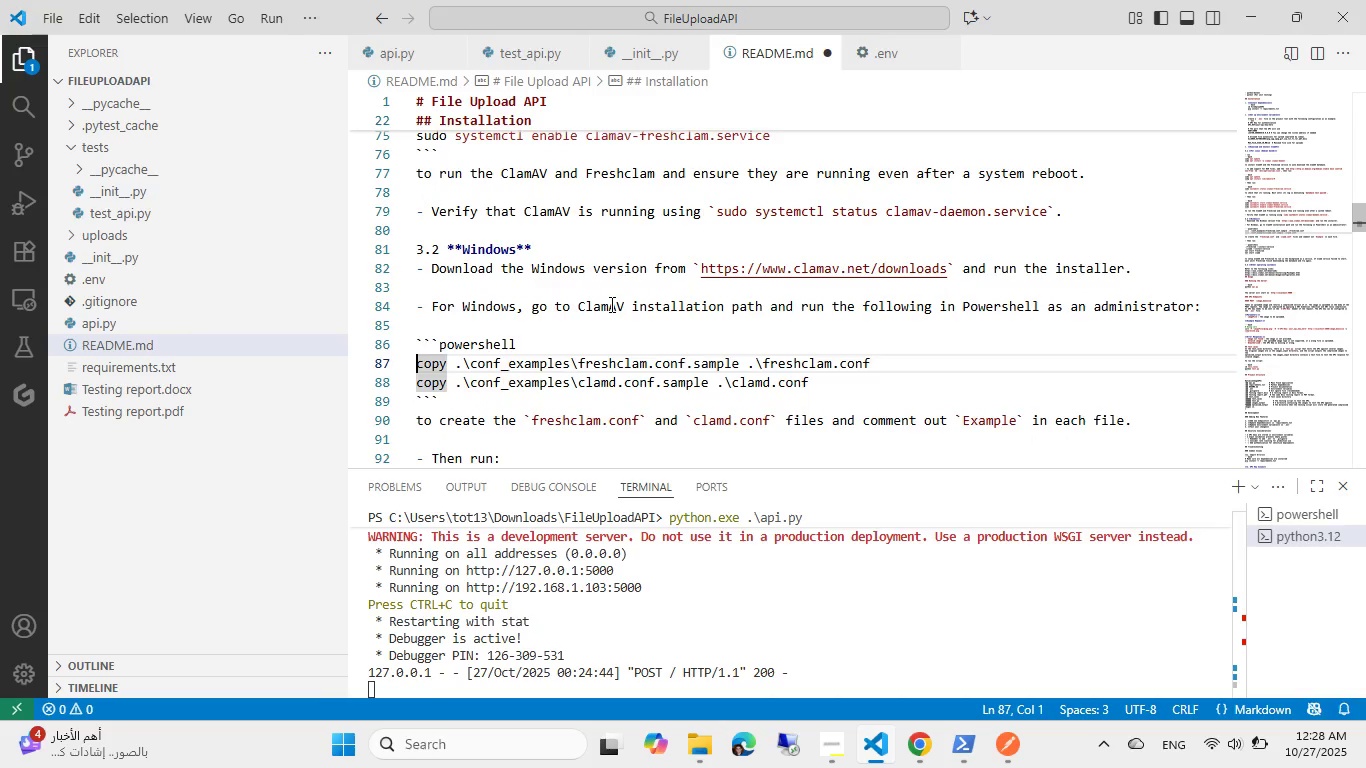 
key(ArrowDown)
 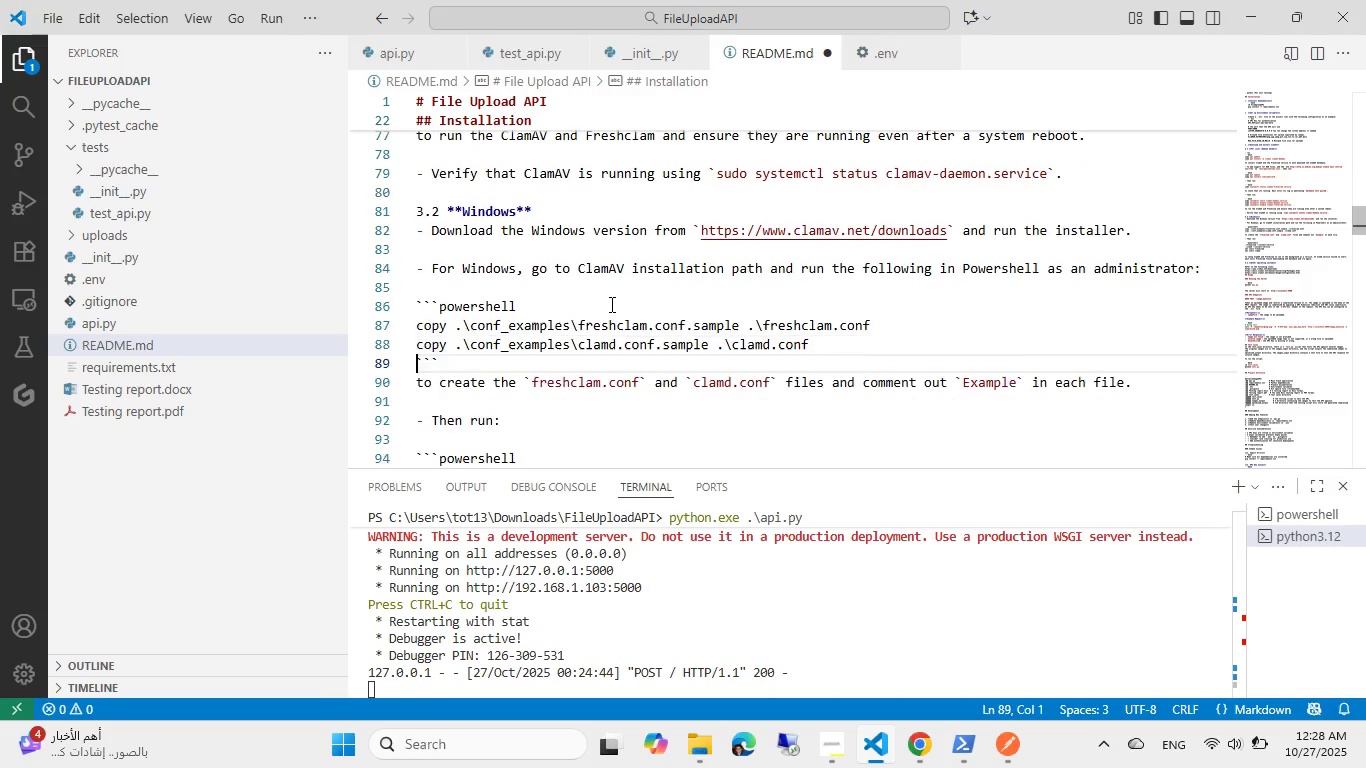 
key(ArrowDown)
 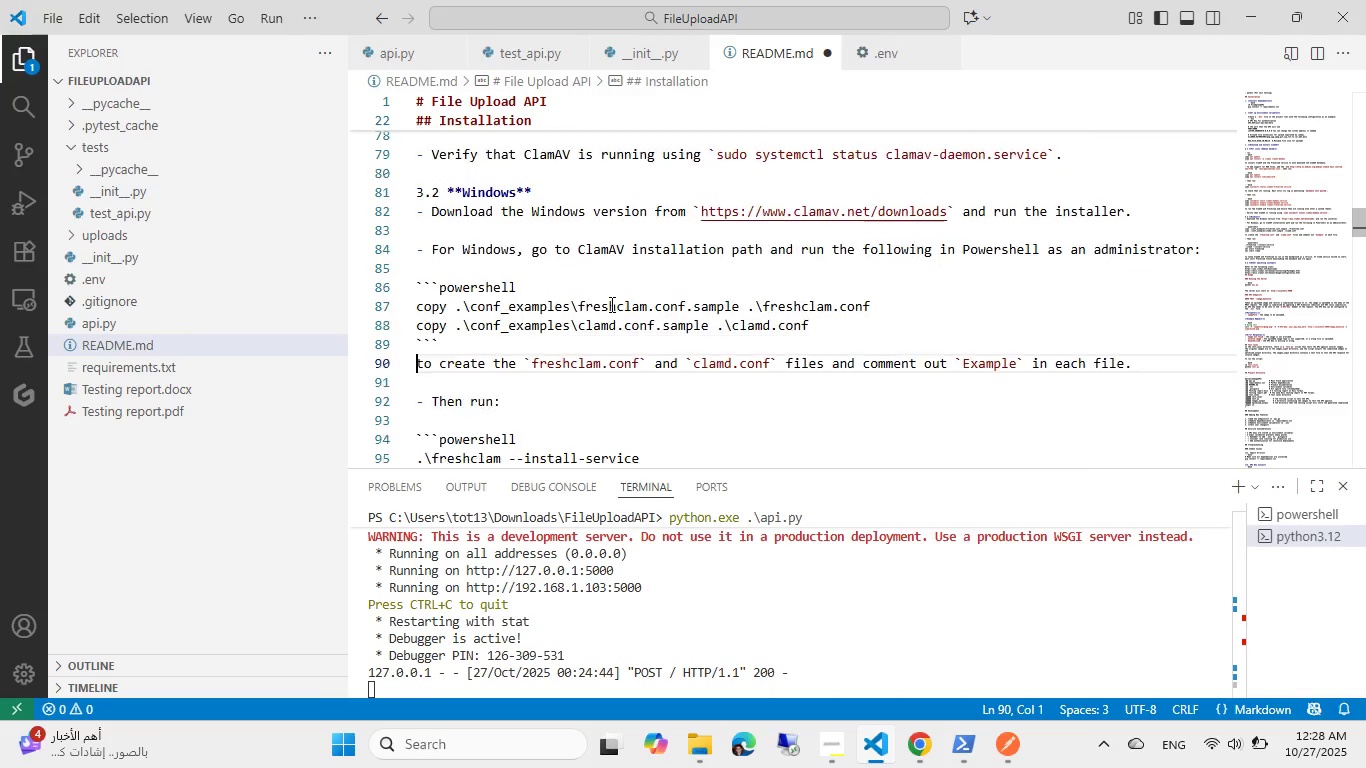 
key(ArrowDown)
 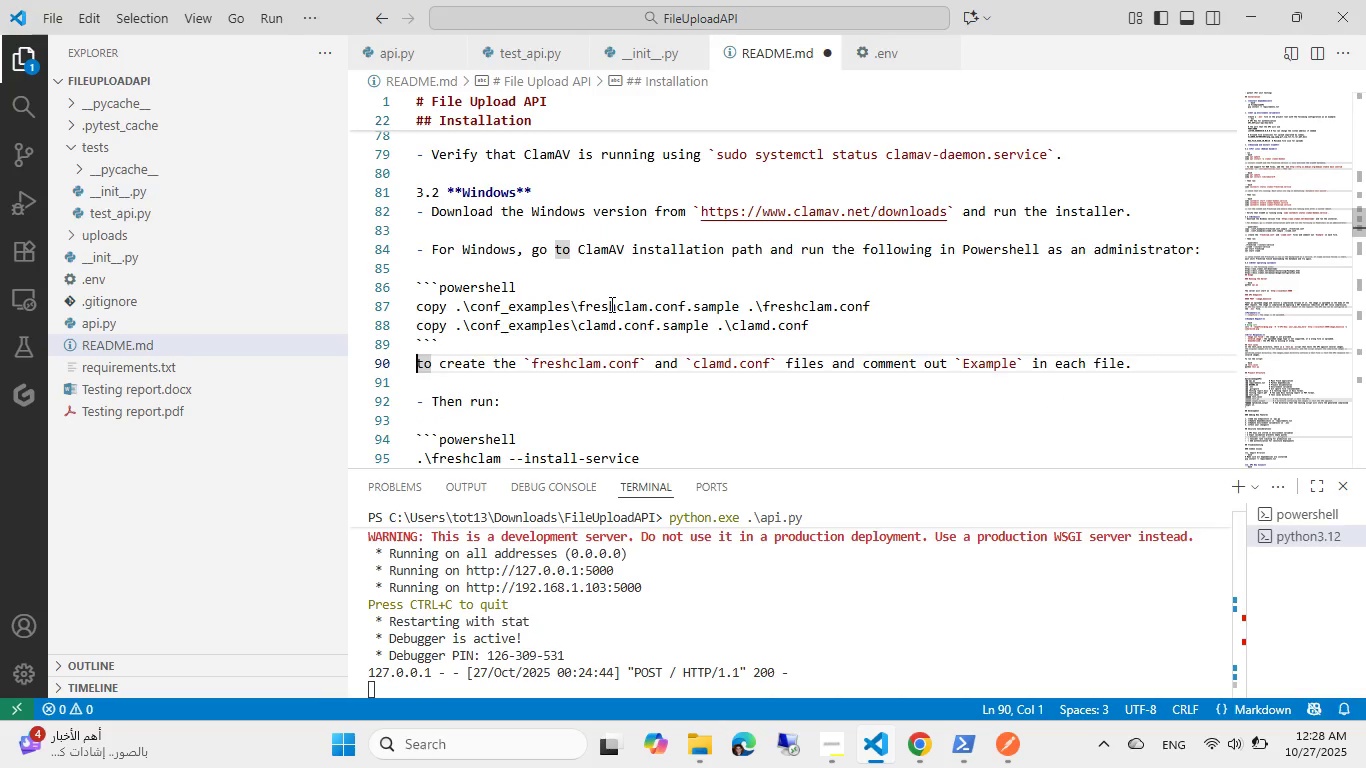 
key(ArrowDown)
 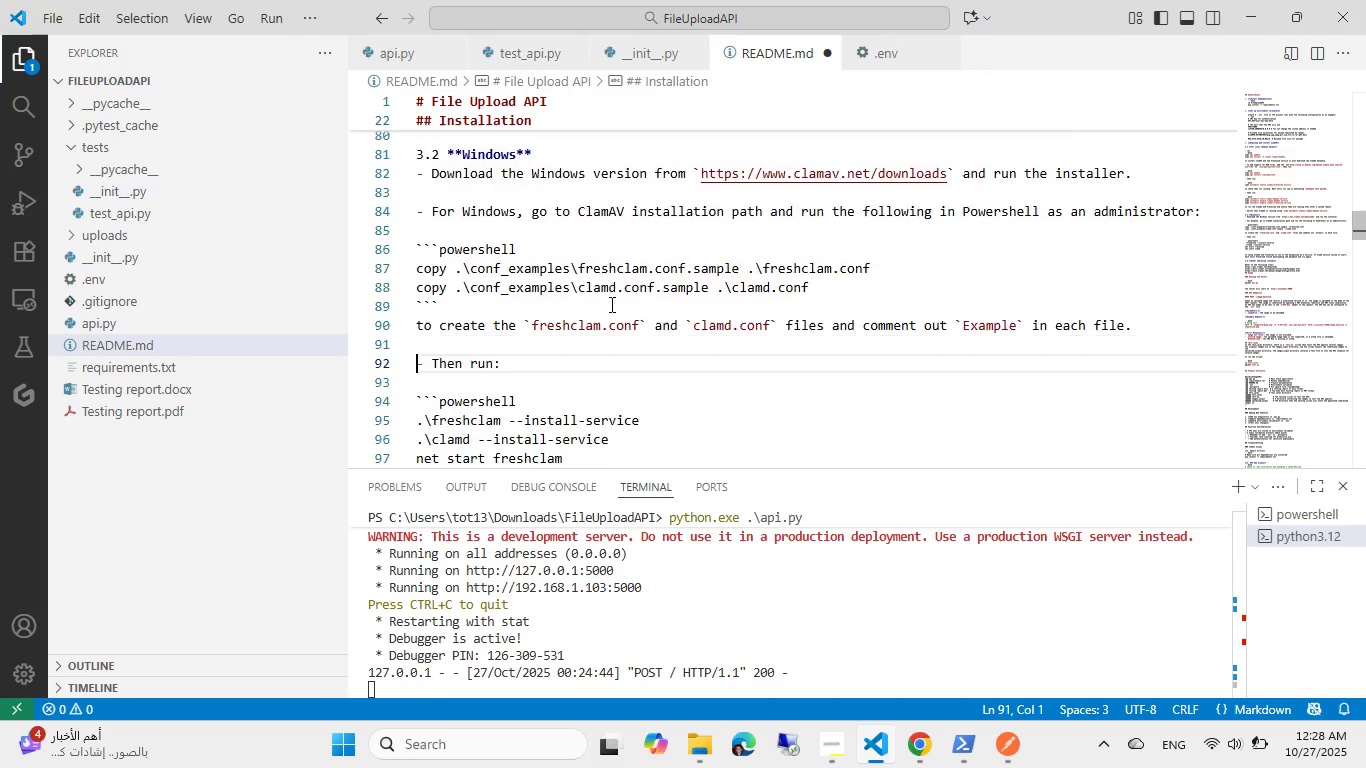 
key(ArrowDown)
 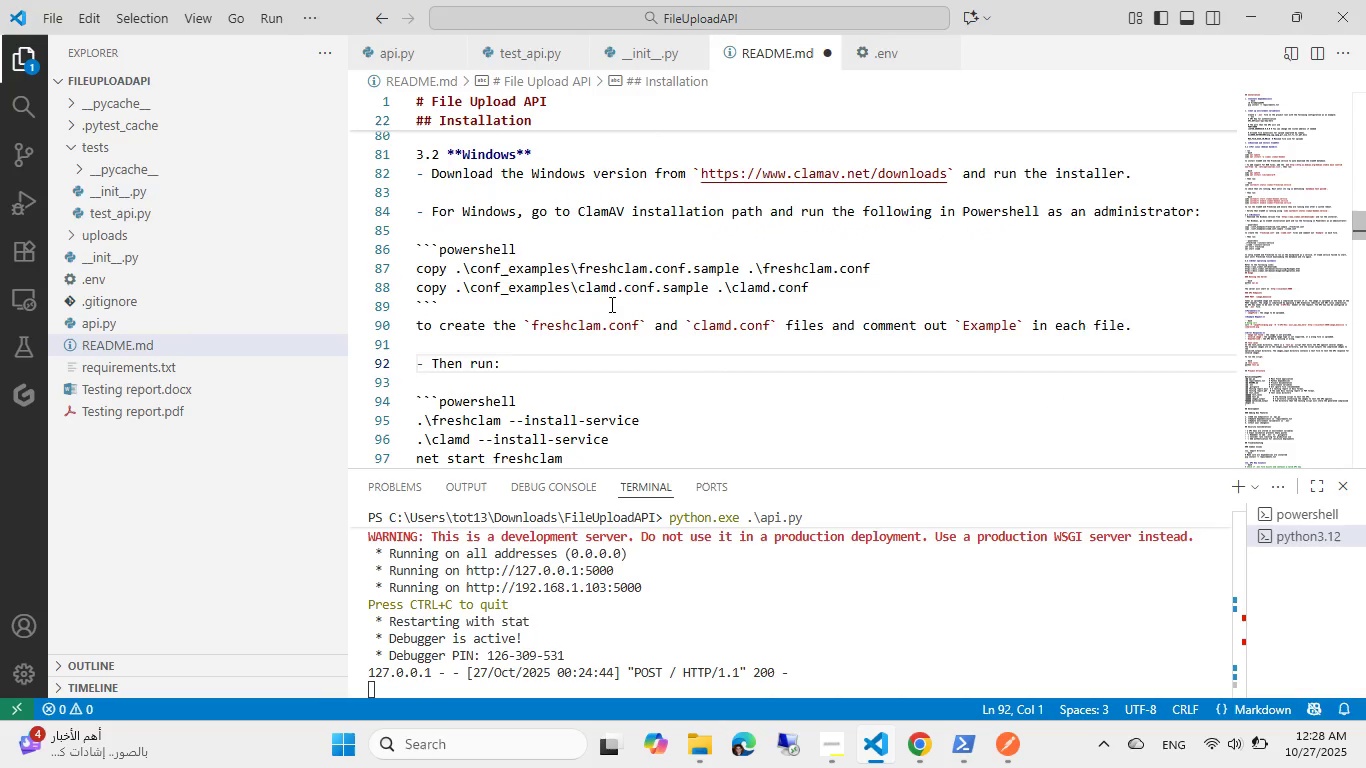 
key(ArrowDown)
 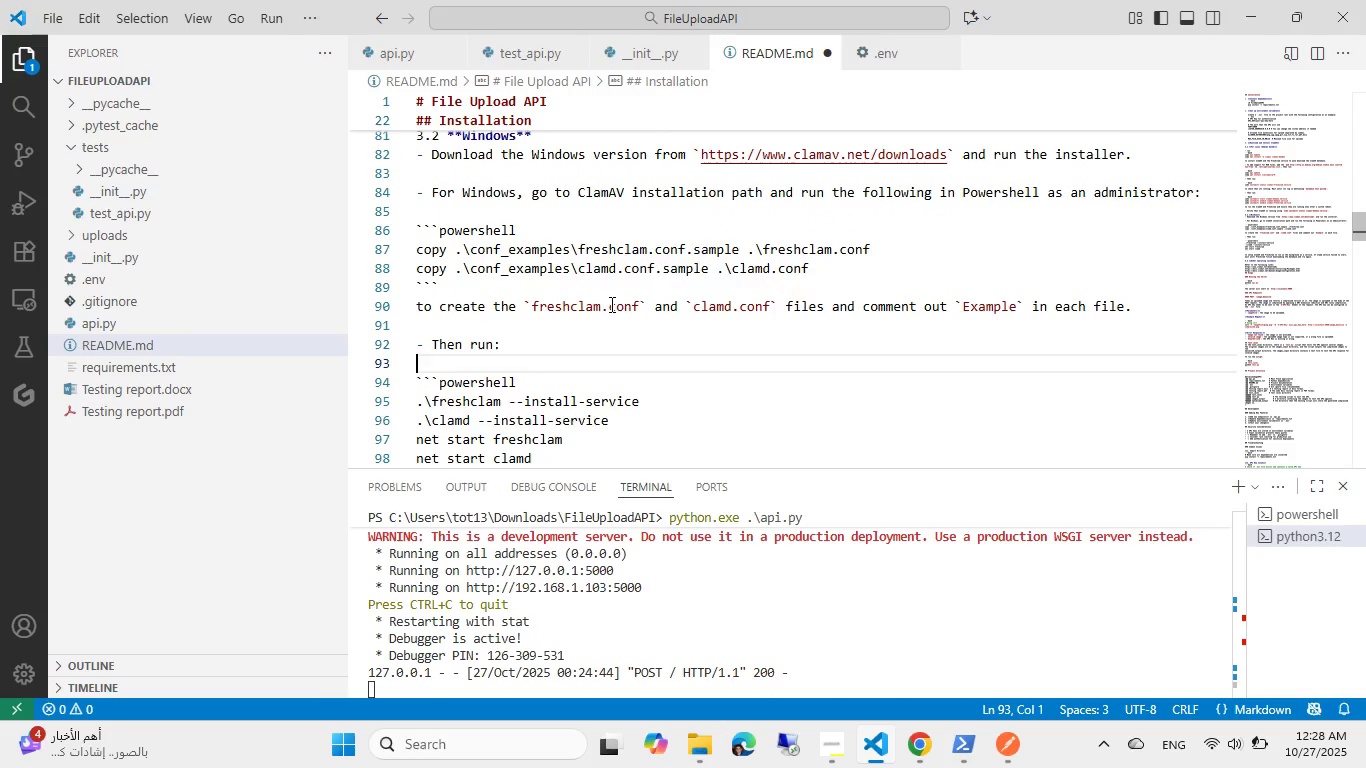 
key(ArrowDown)
 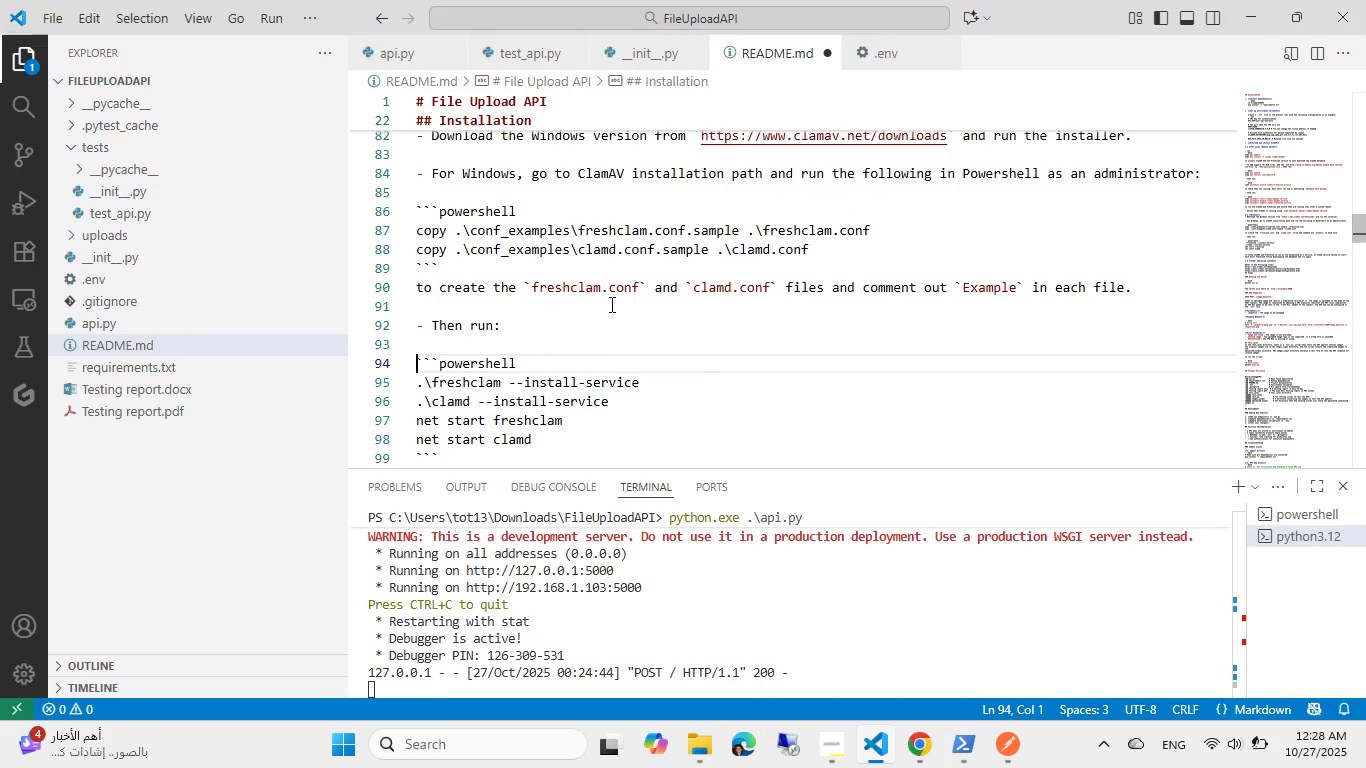 
hold_key(key=ArrowDown, duration=0.76)
 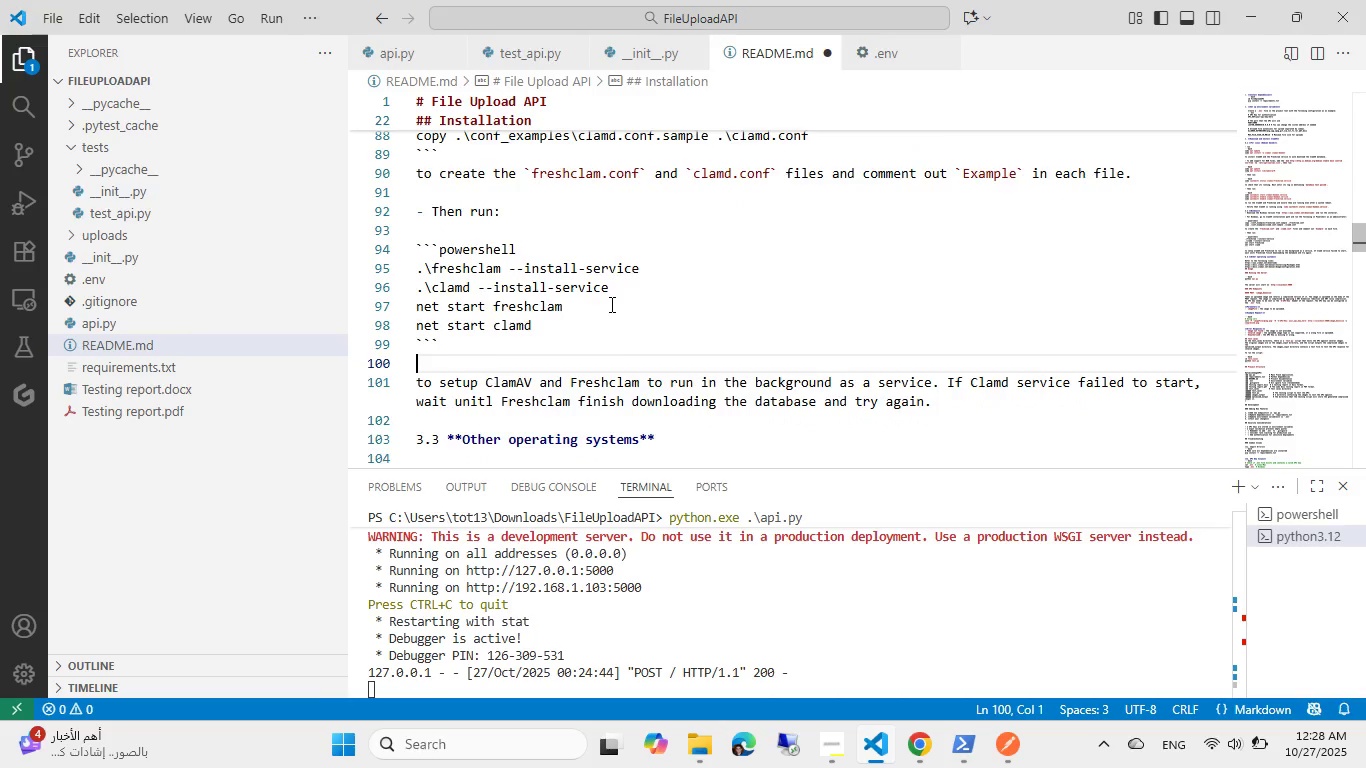 
hold_key(key=ArrowDown, duration=0.41)
 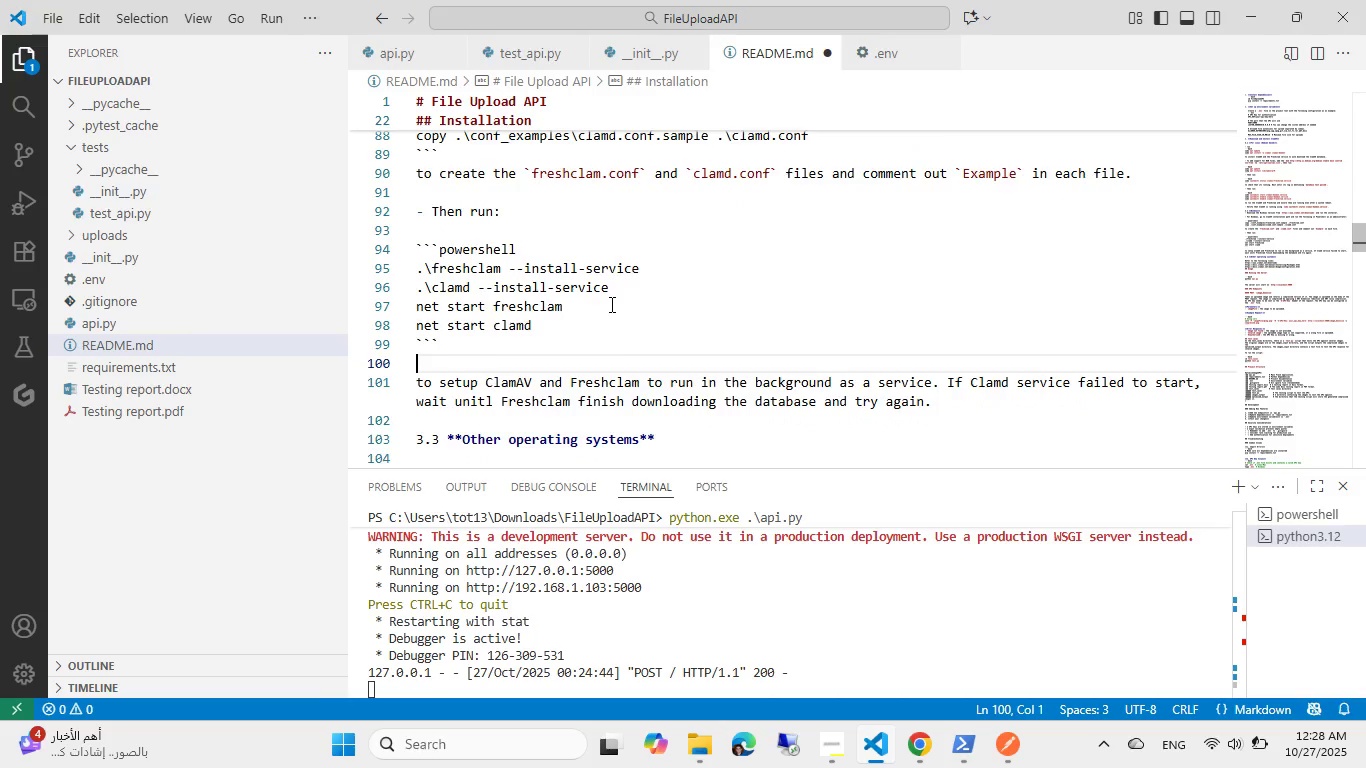 
key(ArrowDown)
 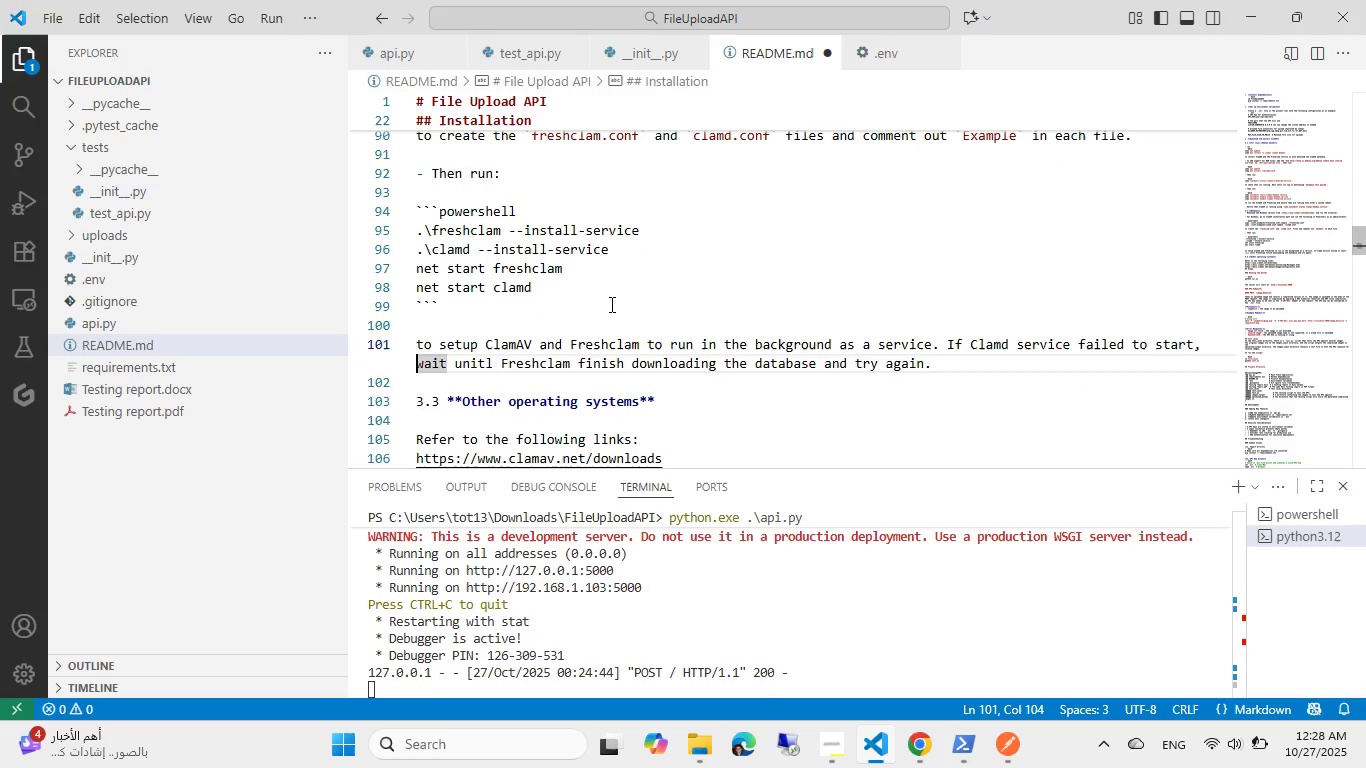 
key(ArrowDown)
 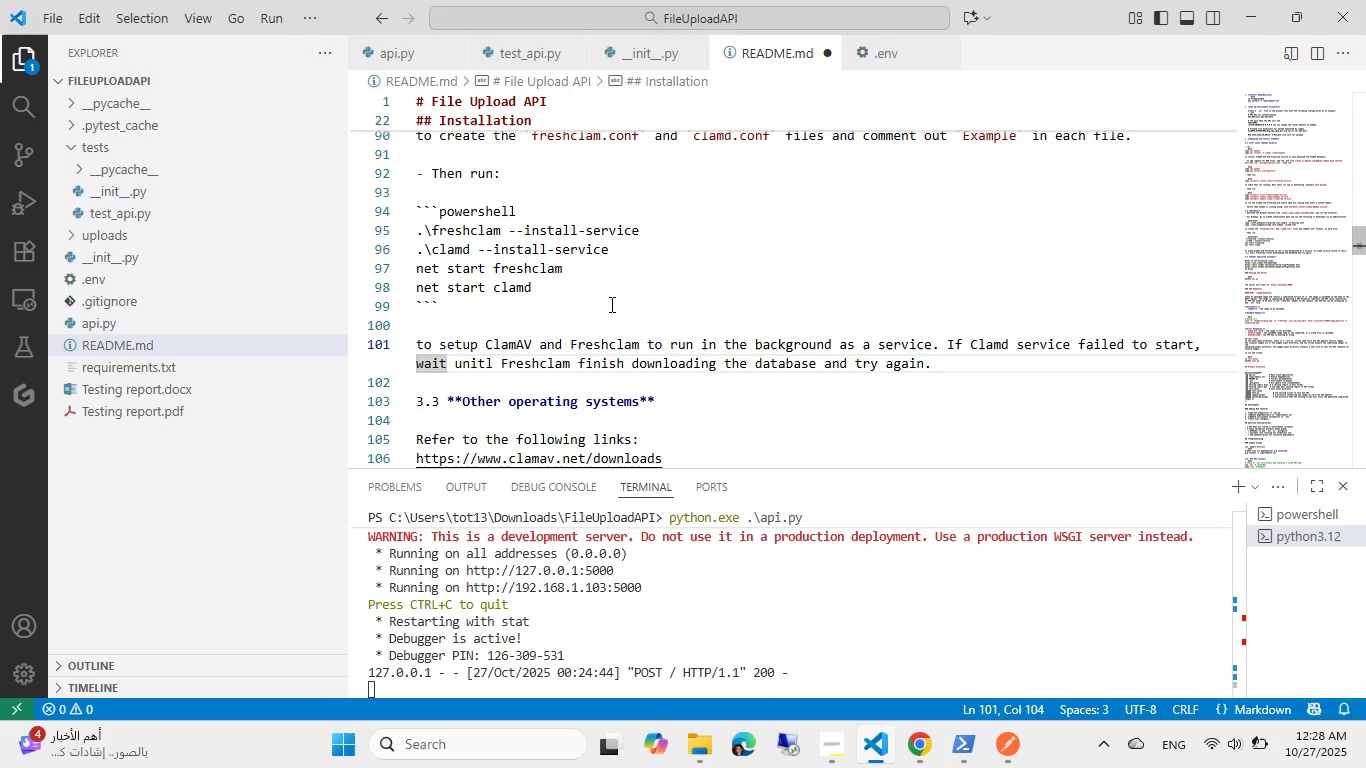 
hold_key(key=ArrowDown, duration=1.37)
 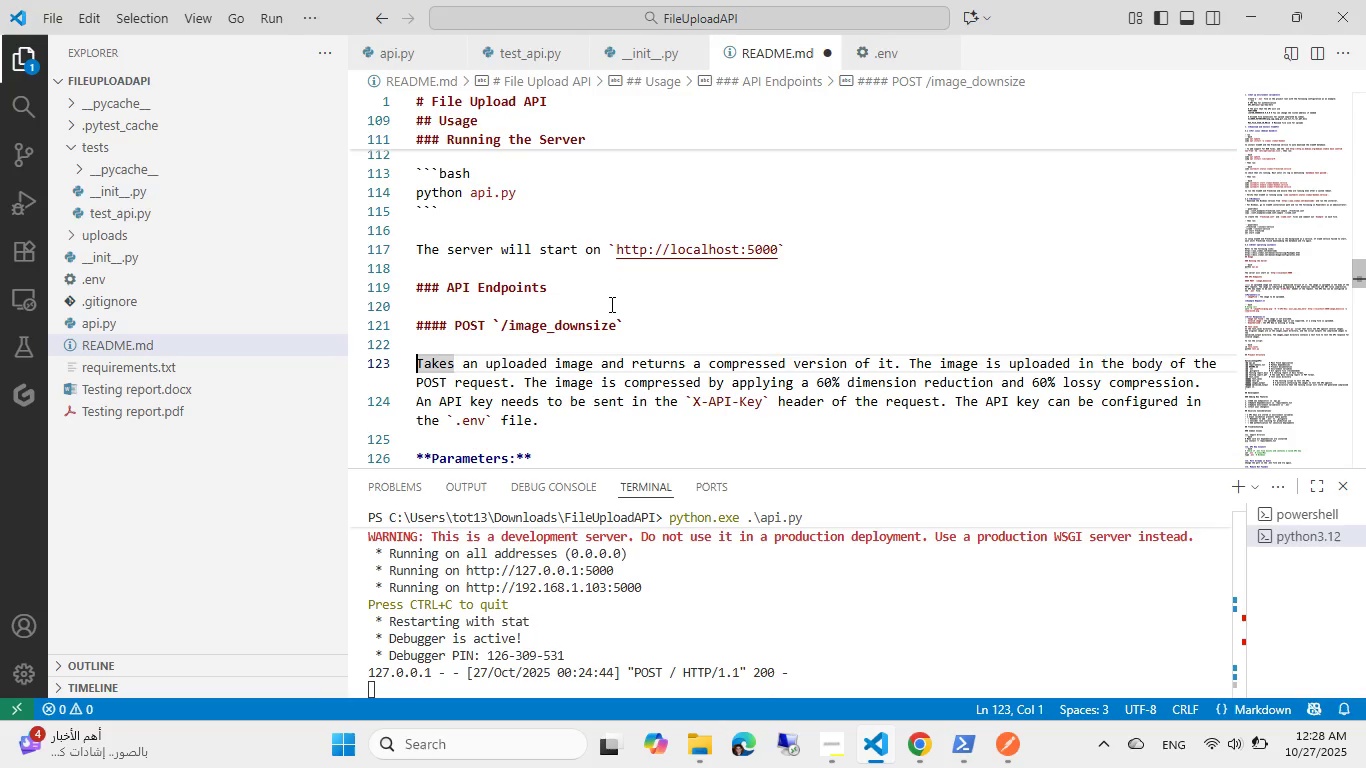 
key(Control+S)
 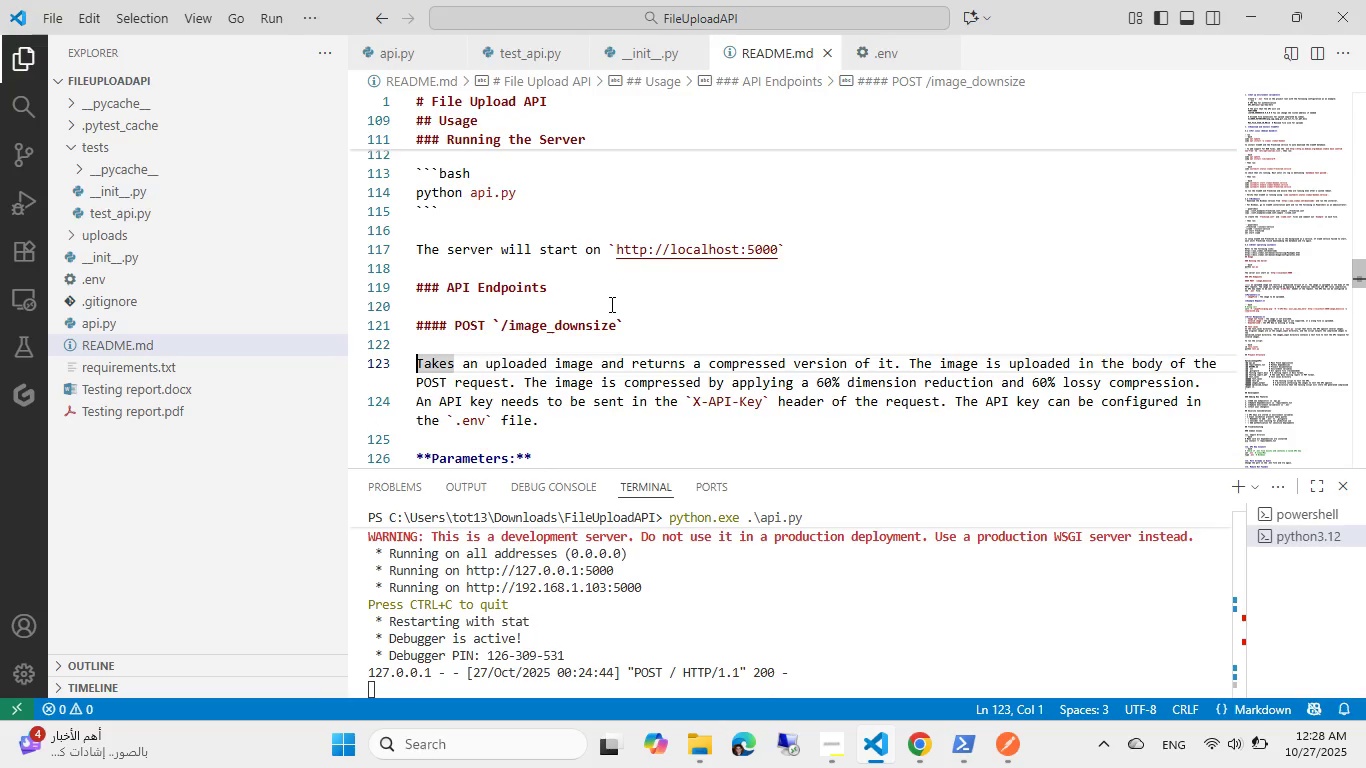 
scroll: coordinate [610, 304], scroll_direction: down, amount: 1.0
 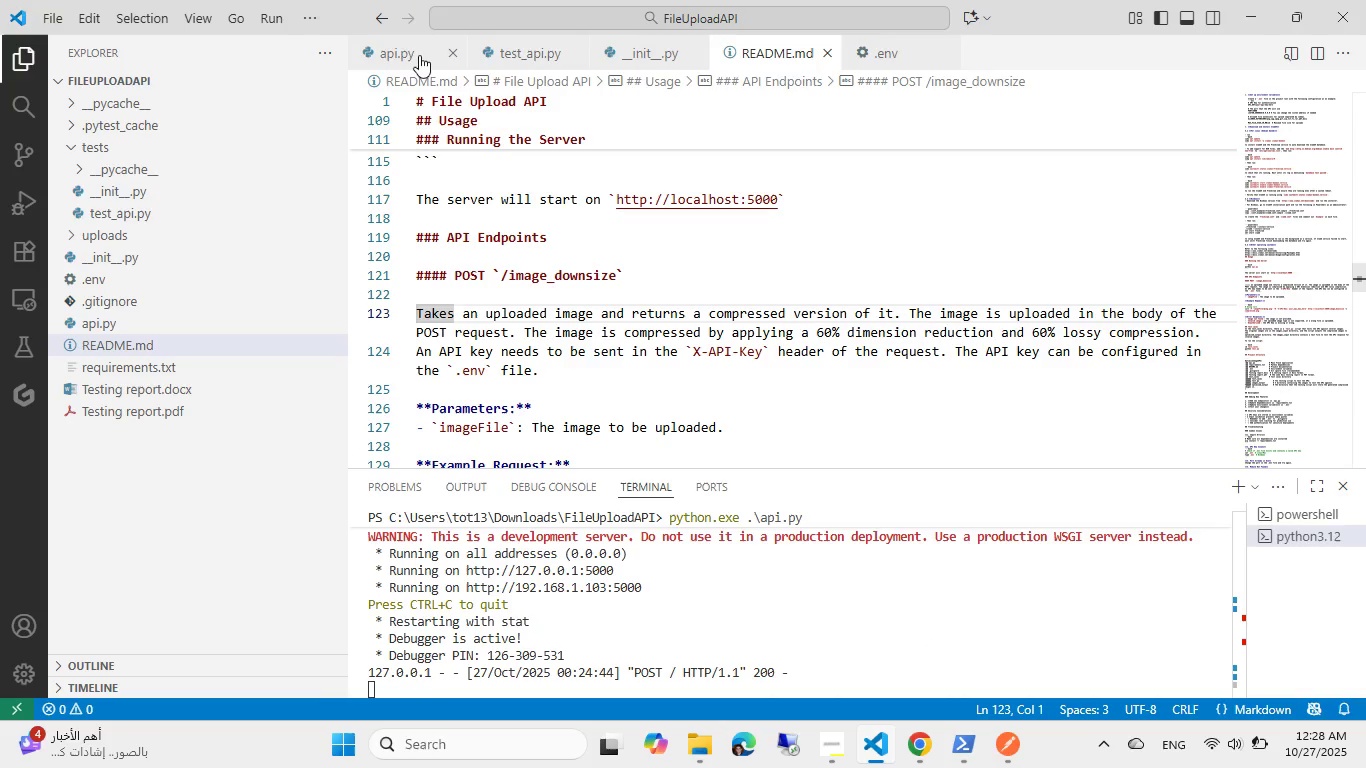 
scroll: coordinate [583, 223], scroll_direction: up, amount: 10.0
 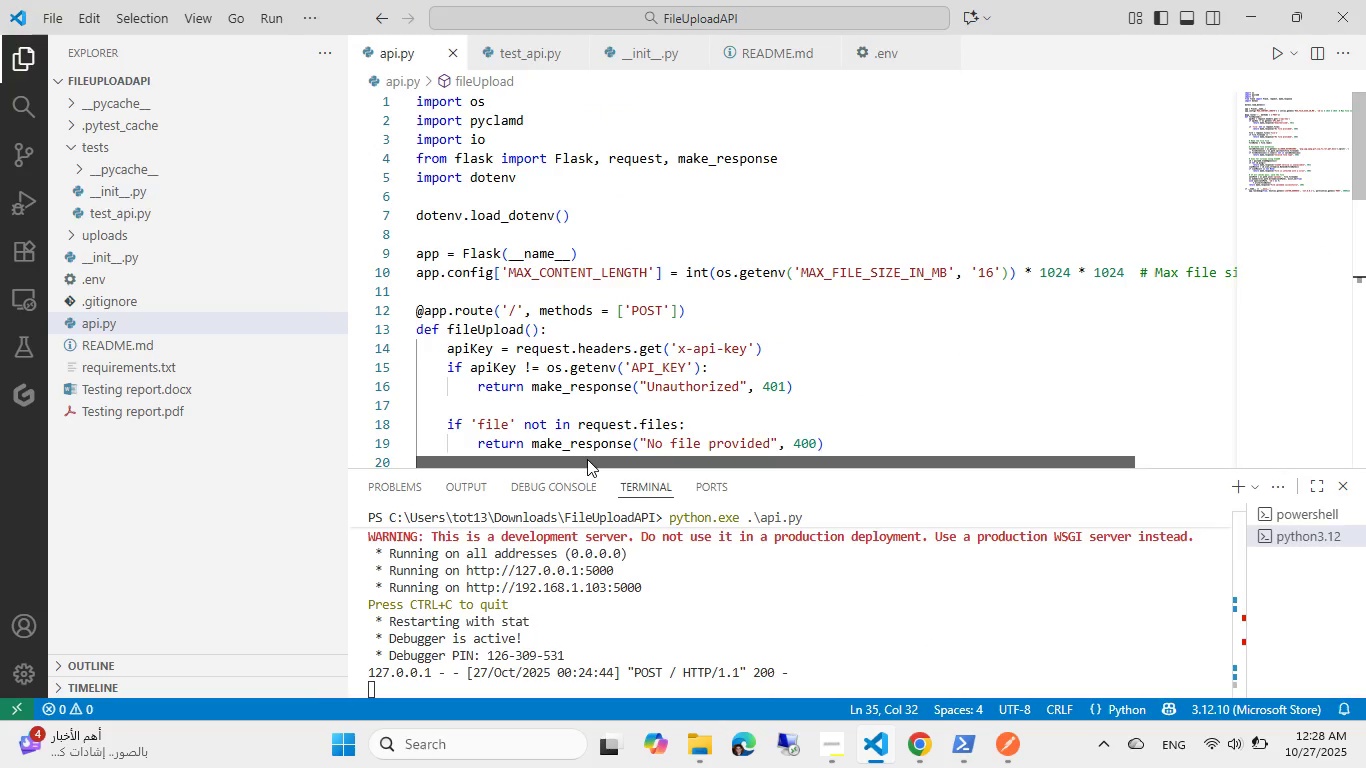 
left_click([612, 306])
 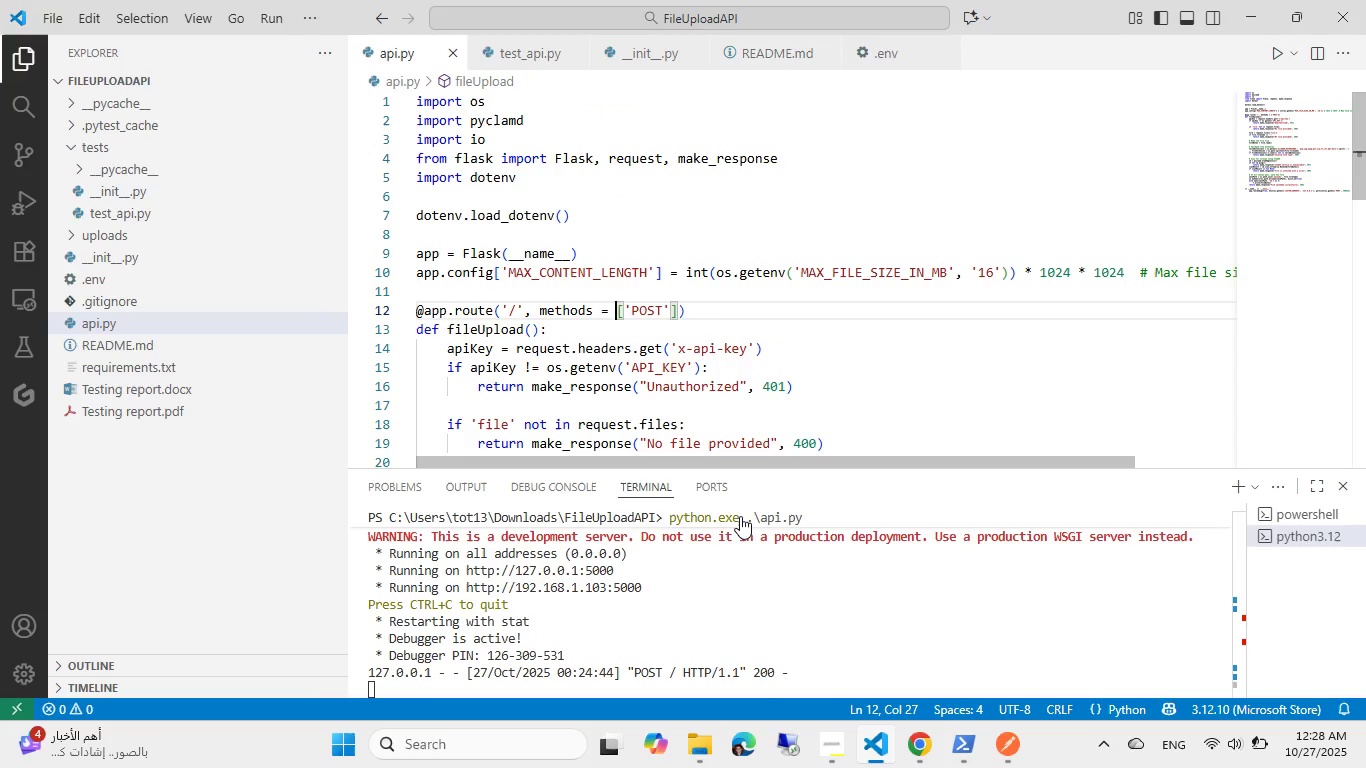 
left_click([741, 517])
 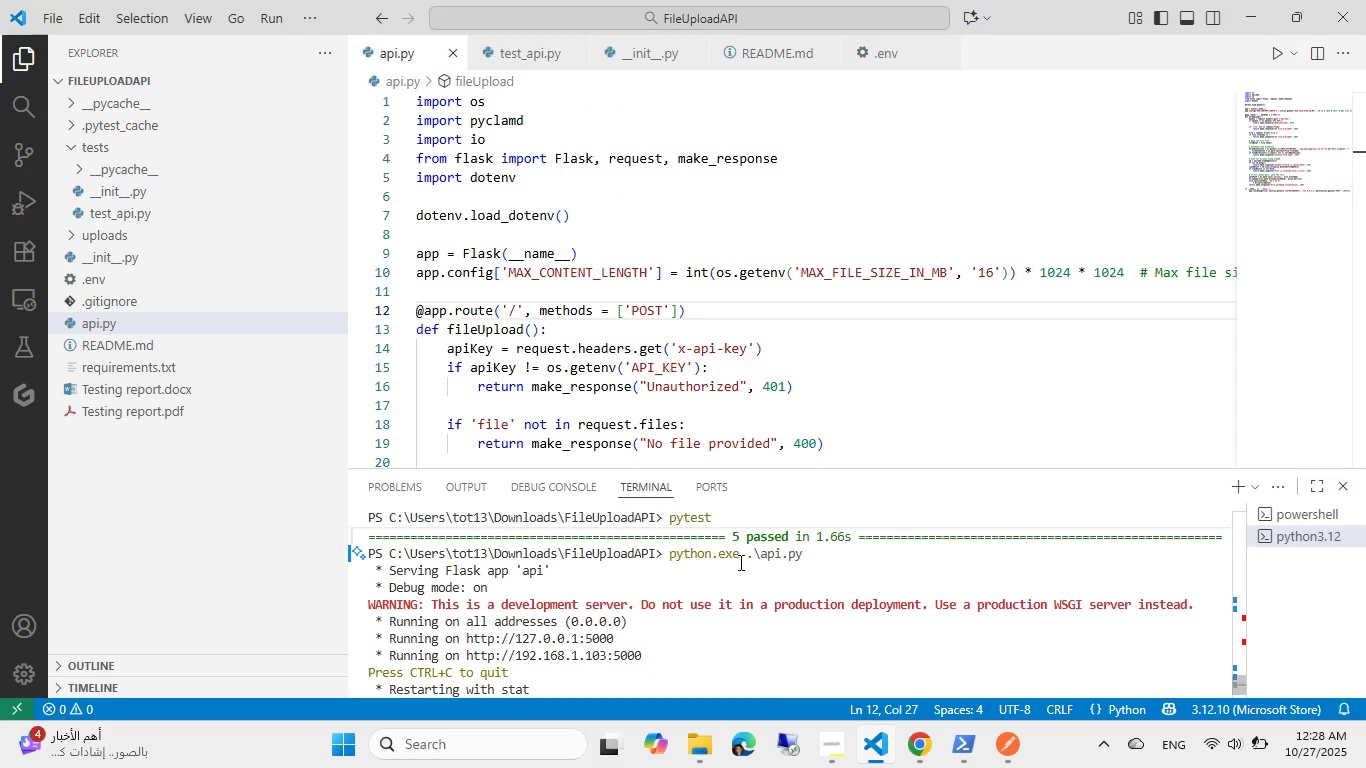 
left_click([743, 608])
 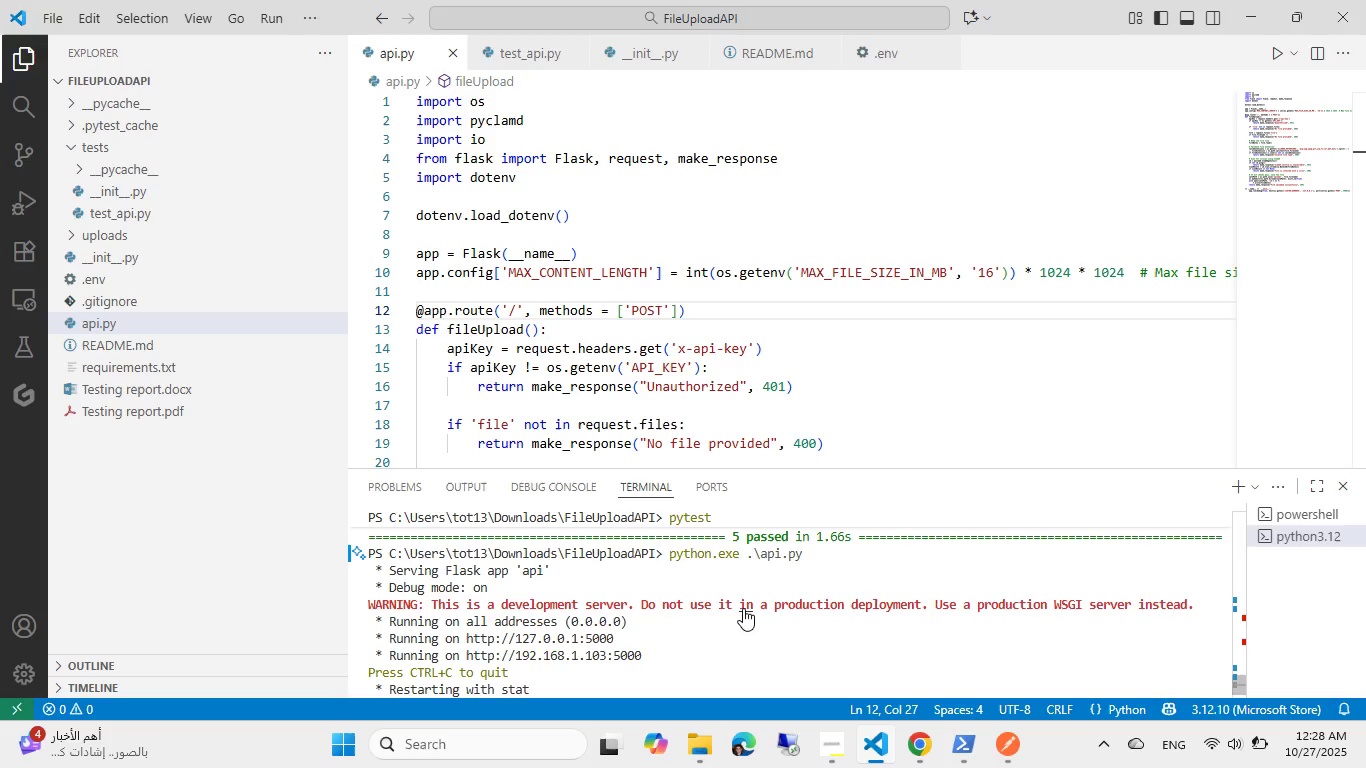 
key(Control+C)
 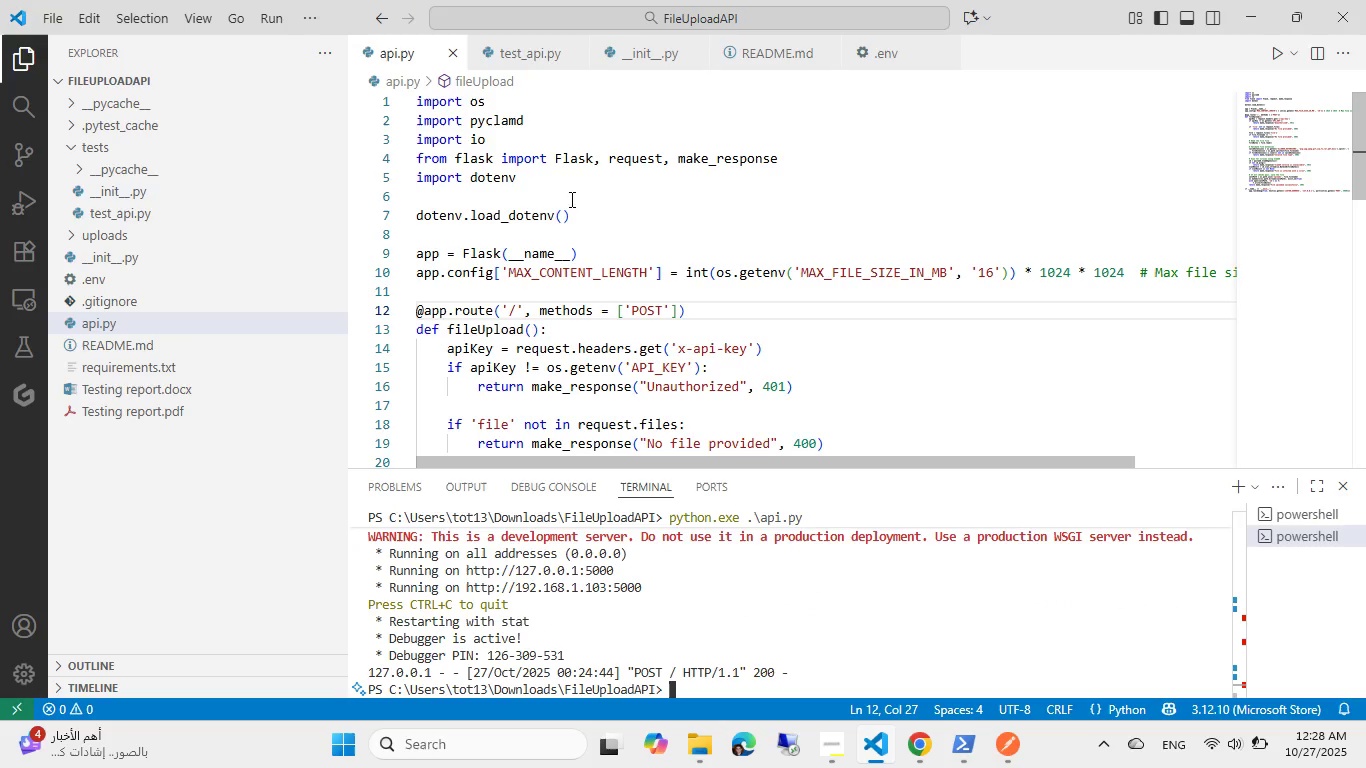 
key(Alt+Control+AltLeft)
 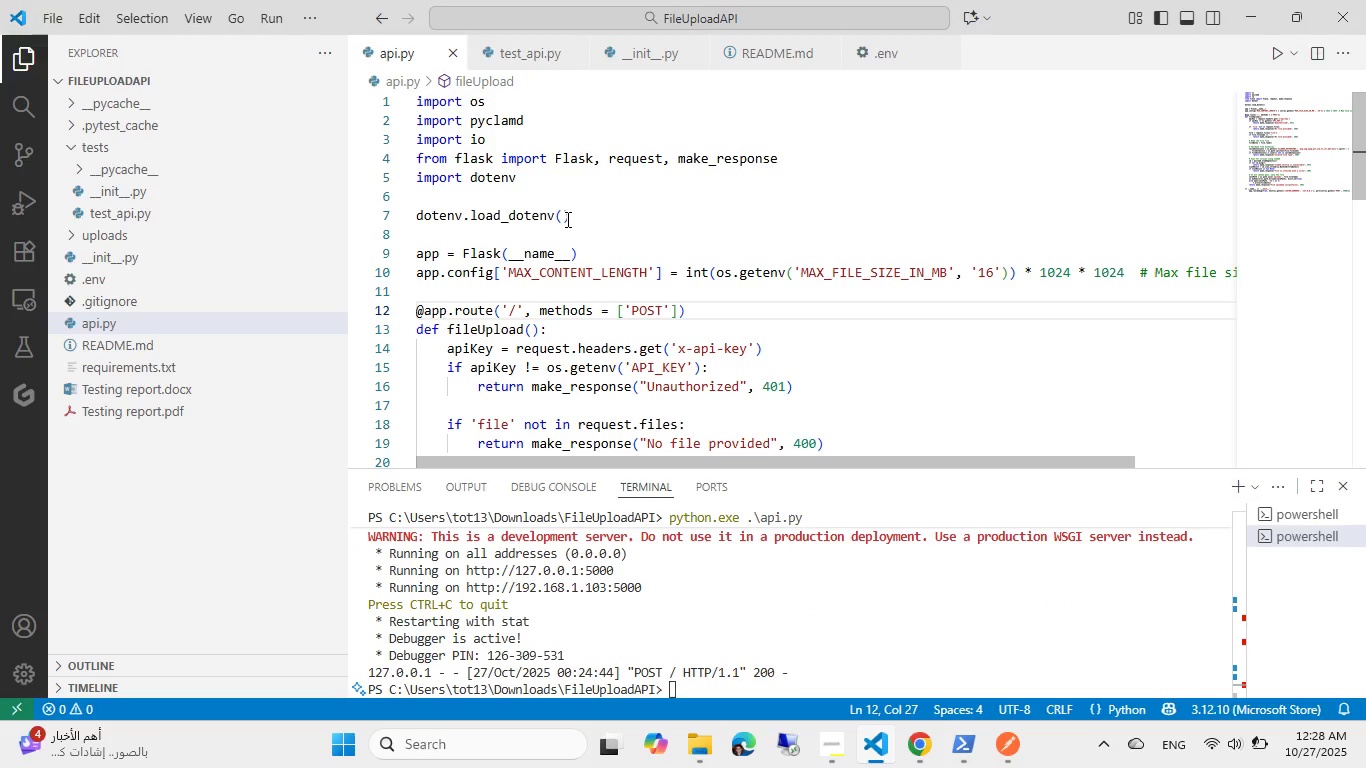 
key(Tab)
 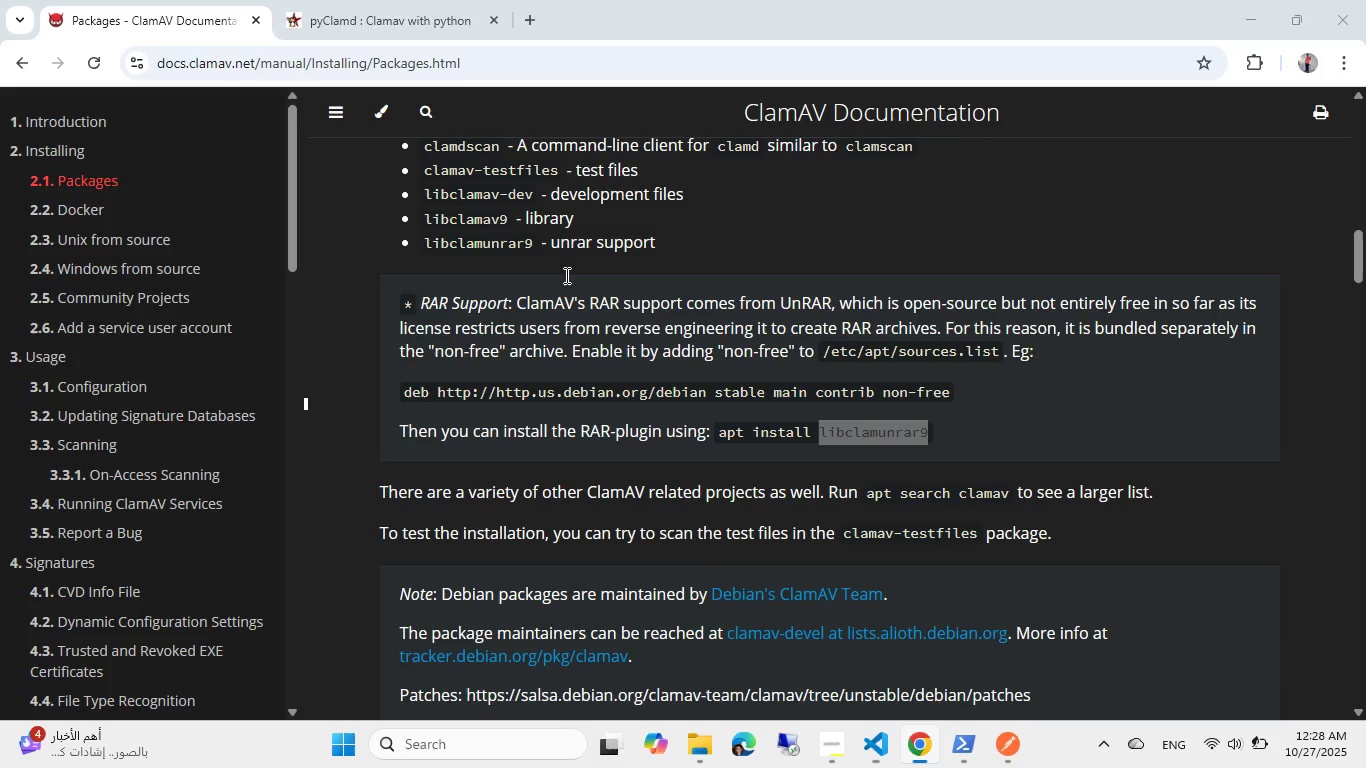 
key(Alt+AltLeft)
 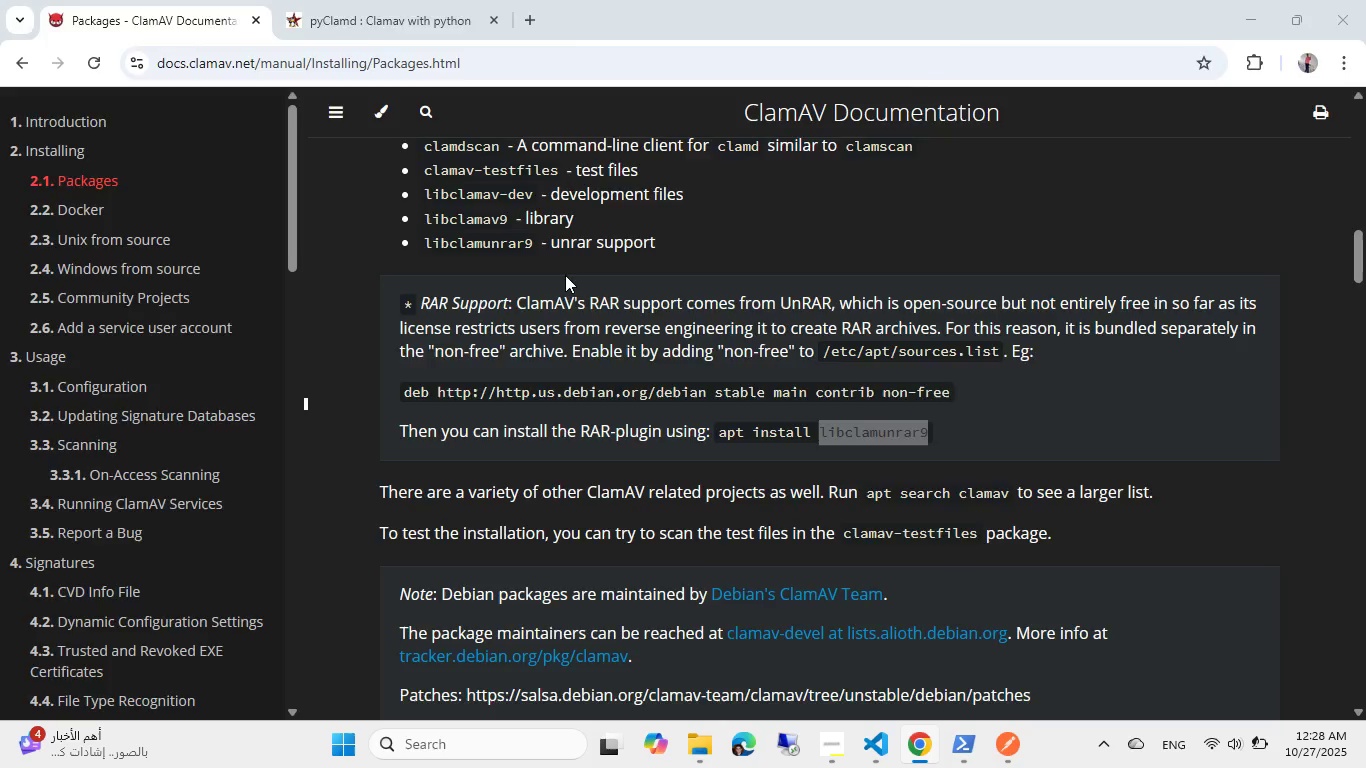 
key(Alt+Tab)
 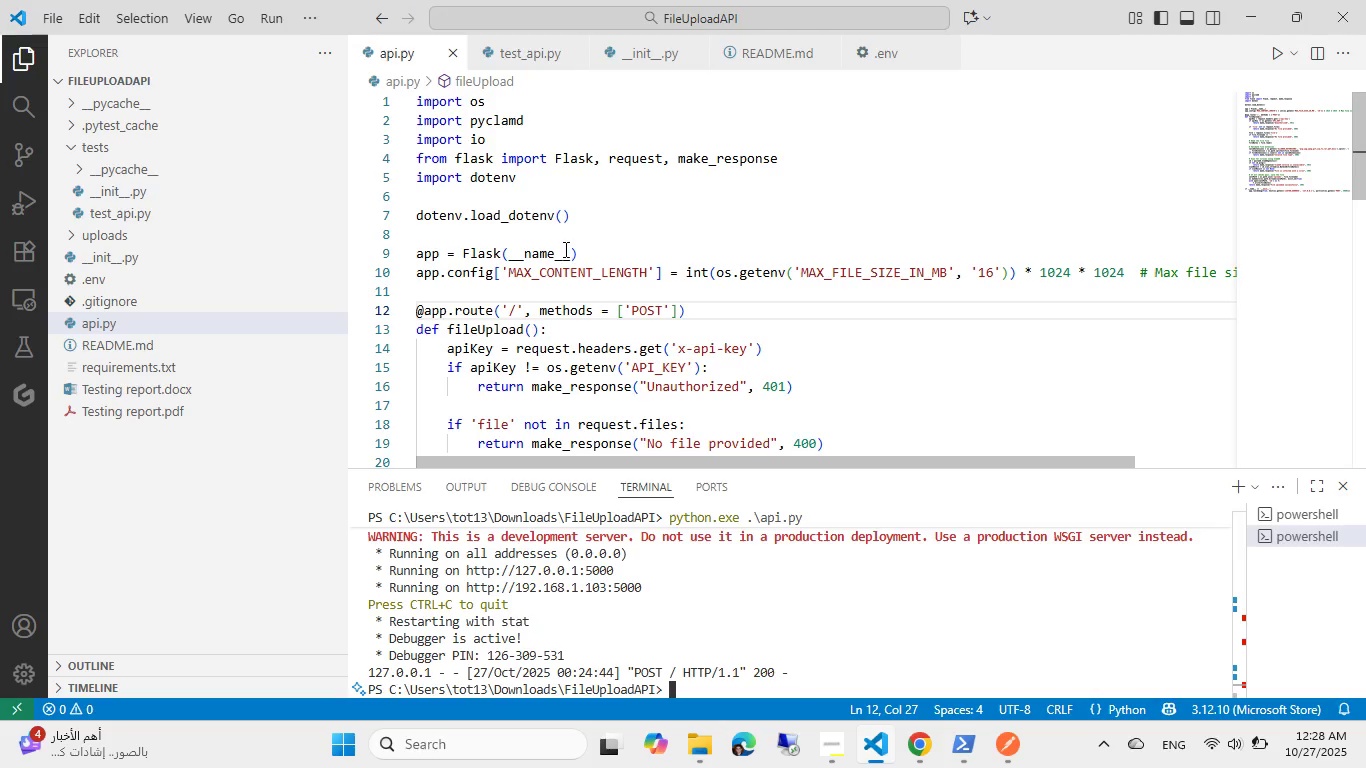 
key(Alt+Tab)
 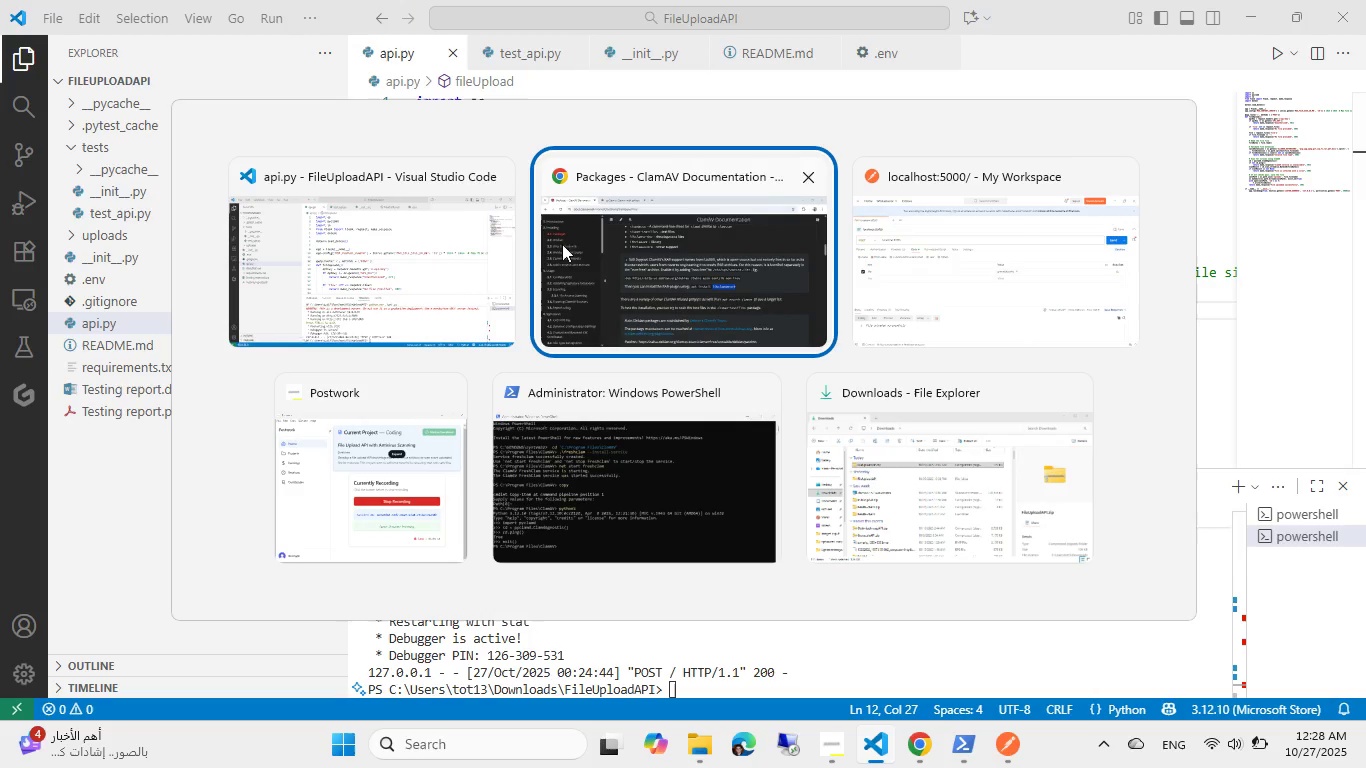 
left_click([414, 247])
 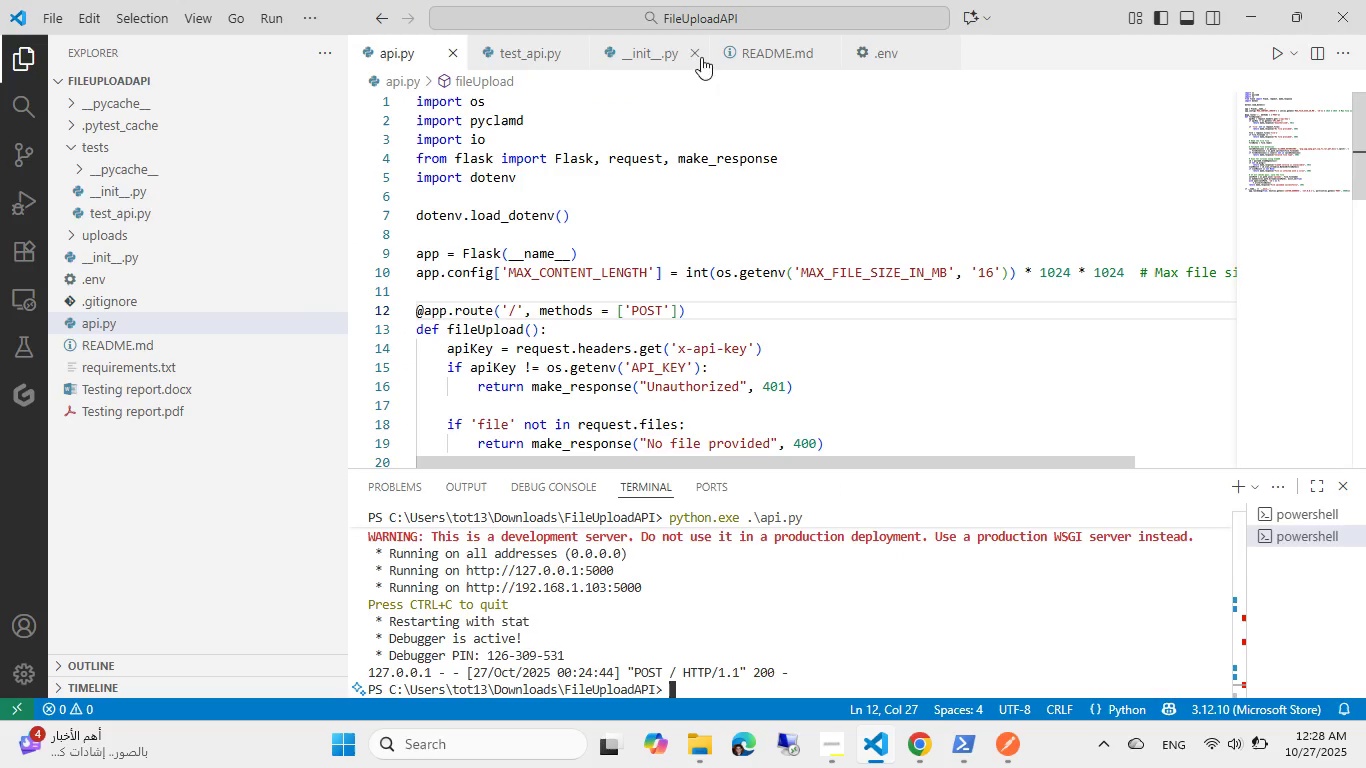 
left_click([764, 57])
 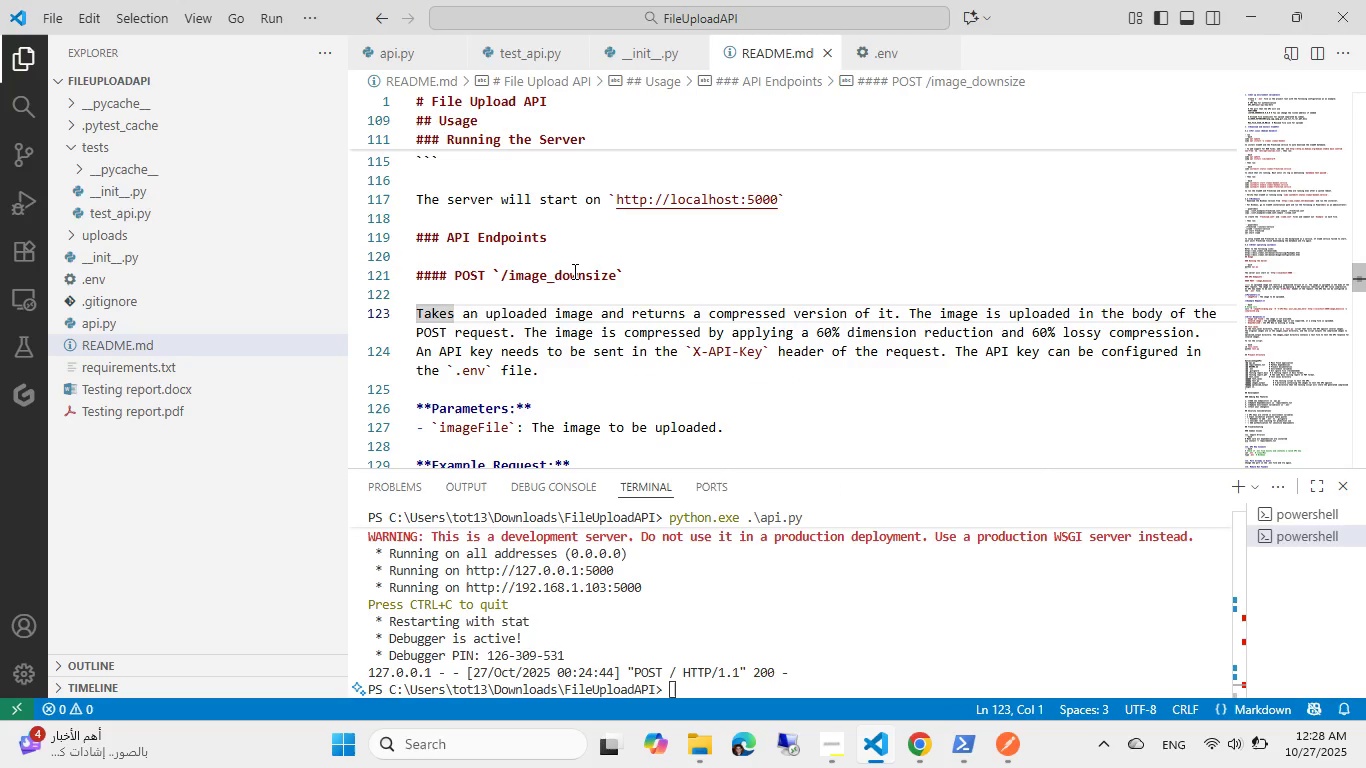 
double_click([573, 271])
 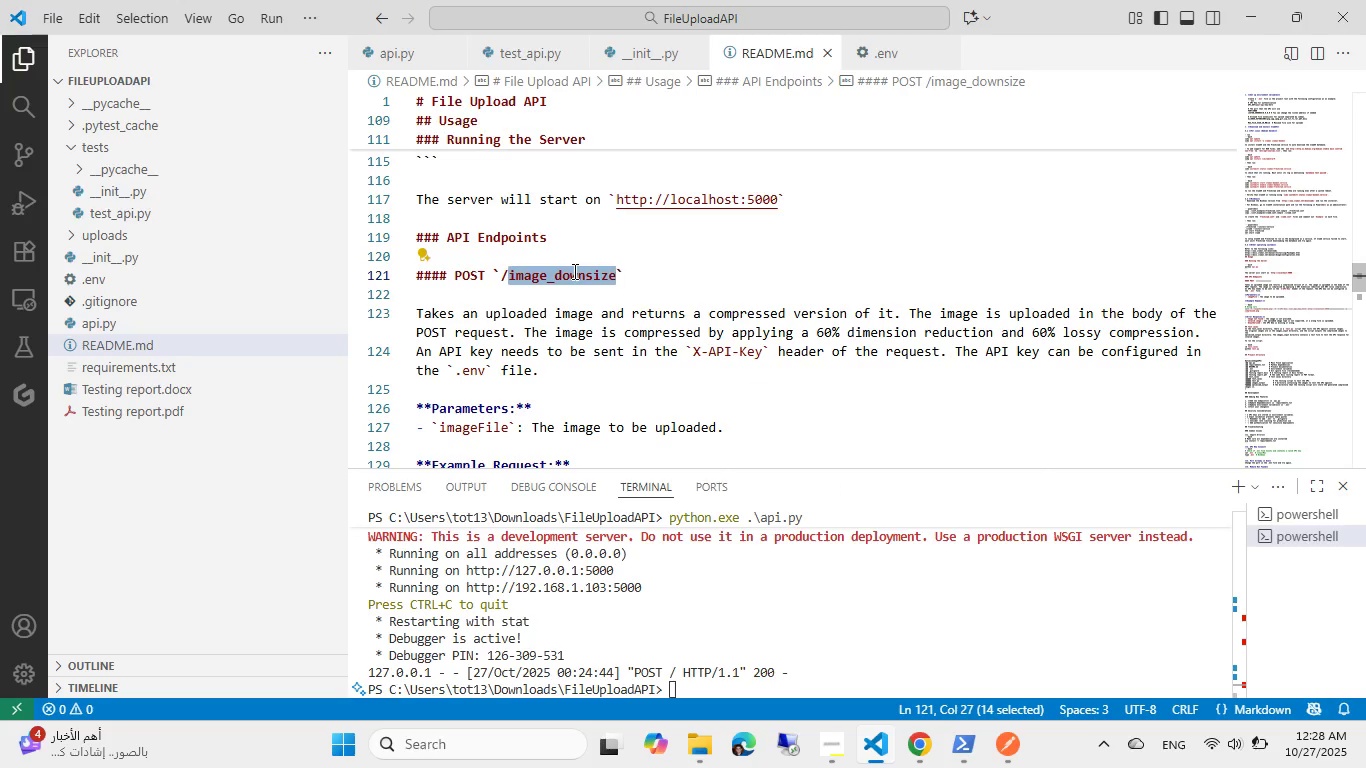 
key(Backspace)
 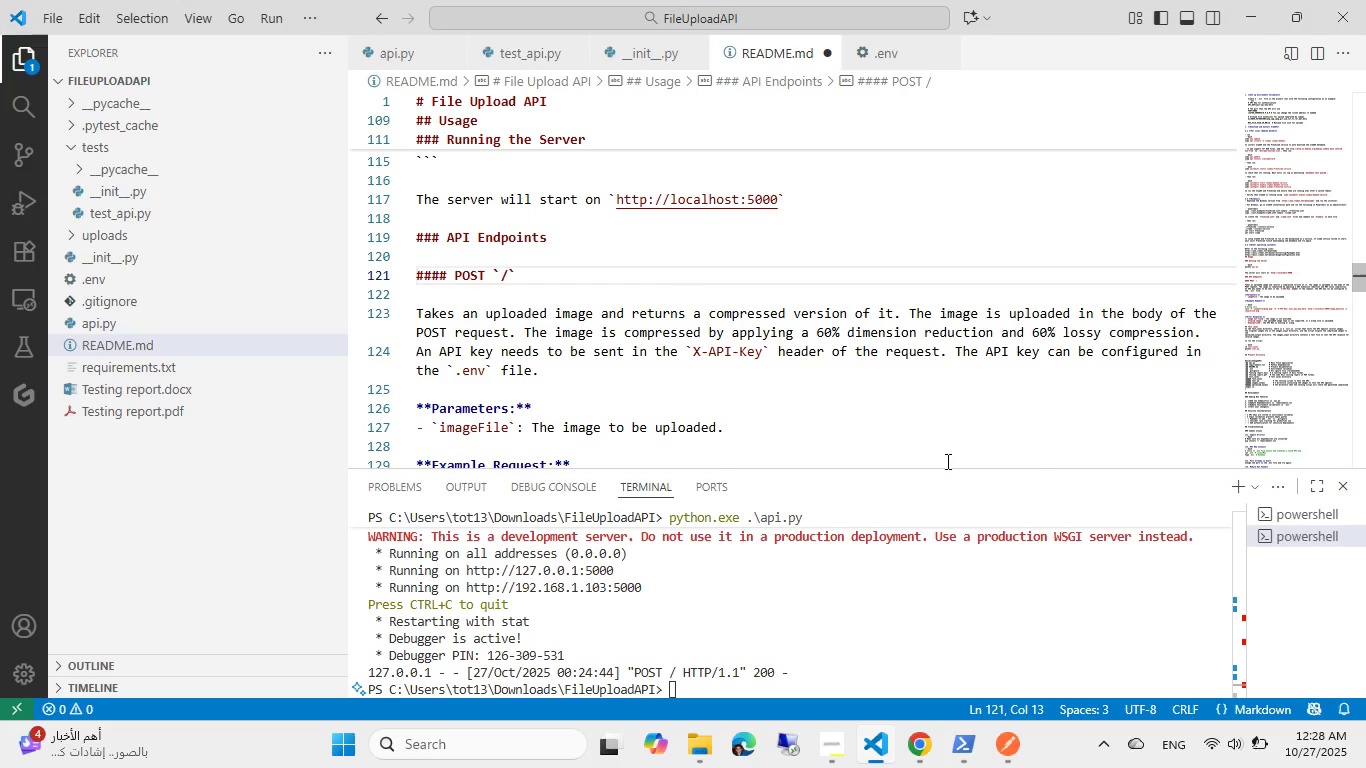 
key(Control+S)
 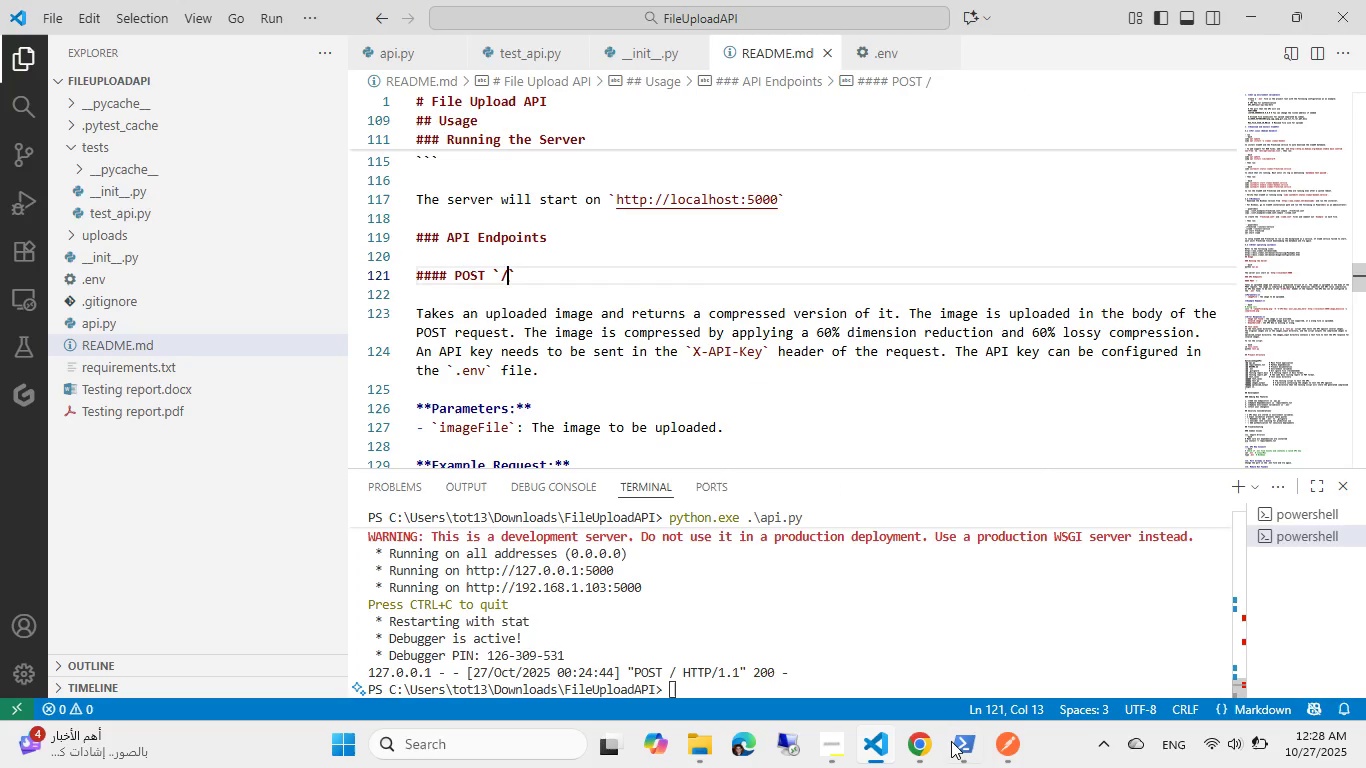 
mouse_move([926, 743])